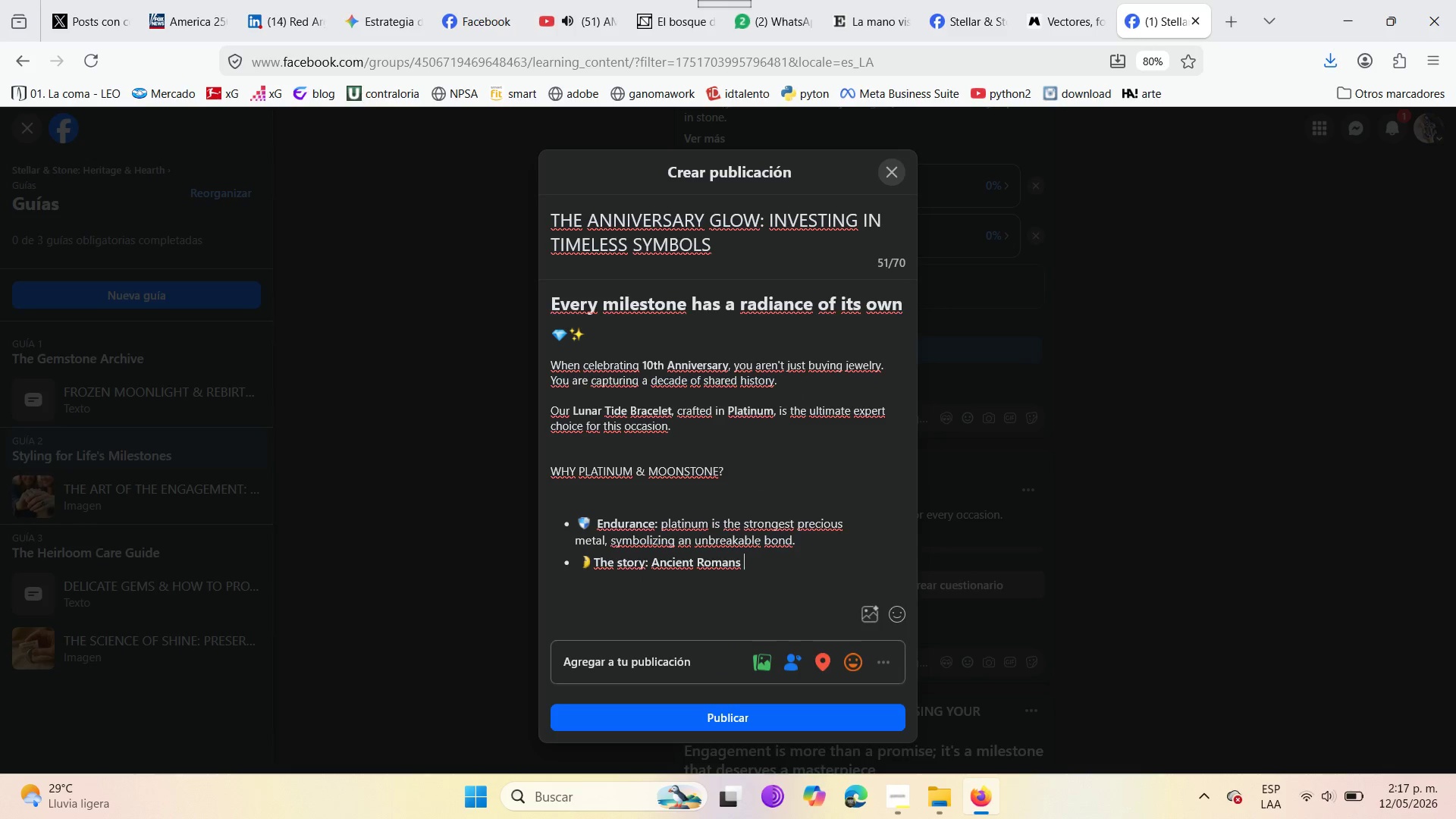 
type(beli)
 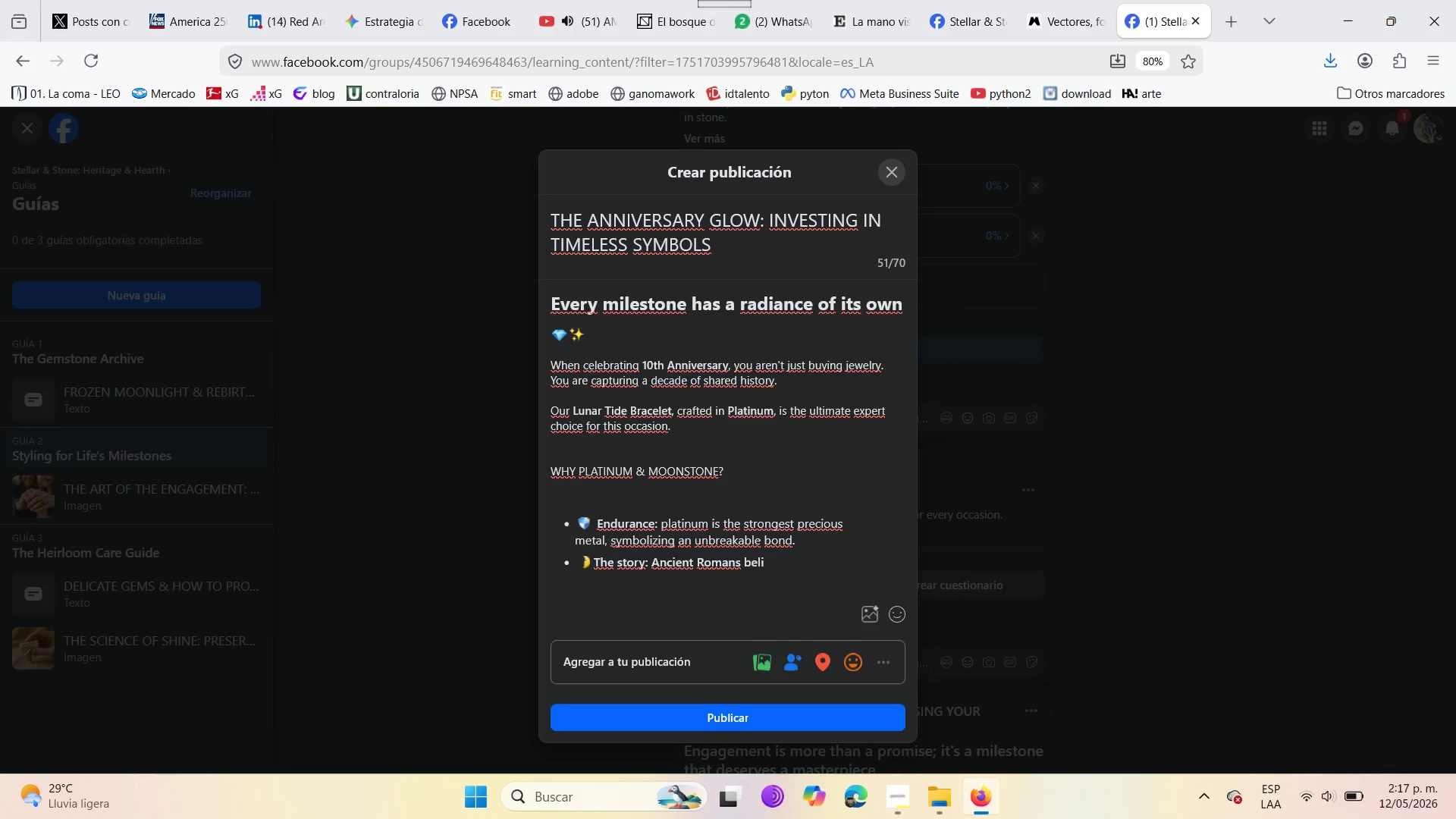 
type(eved the T)
key(Backspace)
type(Rainbow Mooon)
key(Backspace)
key(Backspace)
type(nstone was formes)
key(Backspace)
type(d from moon)
 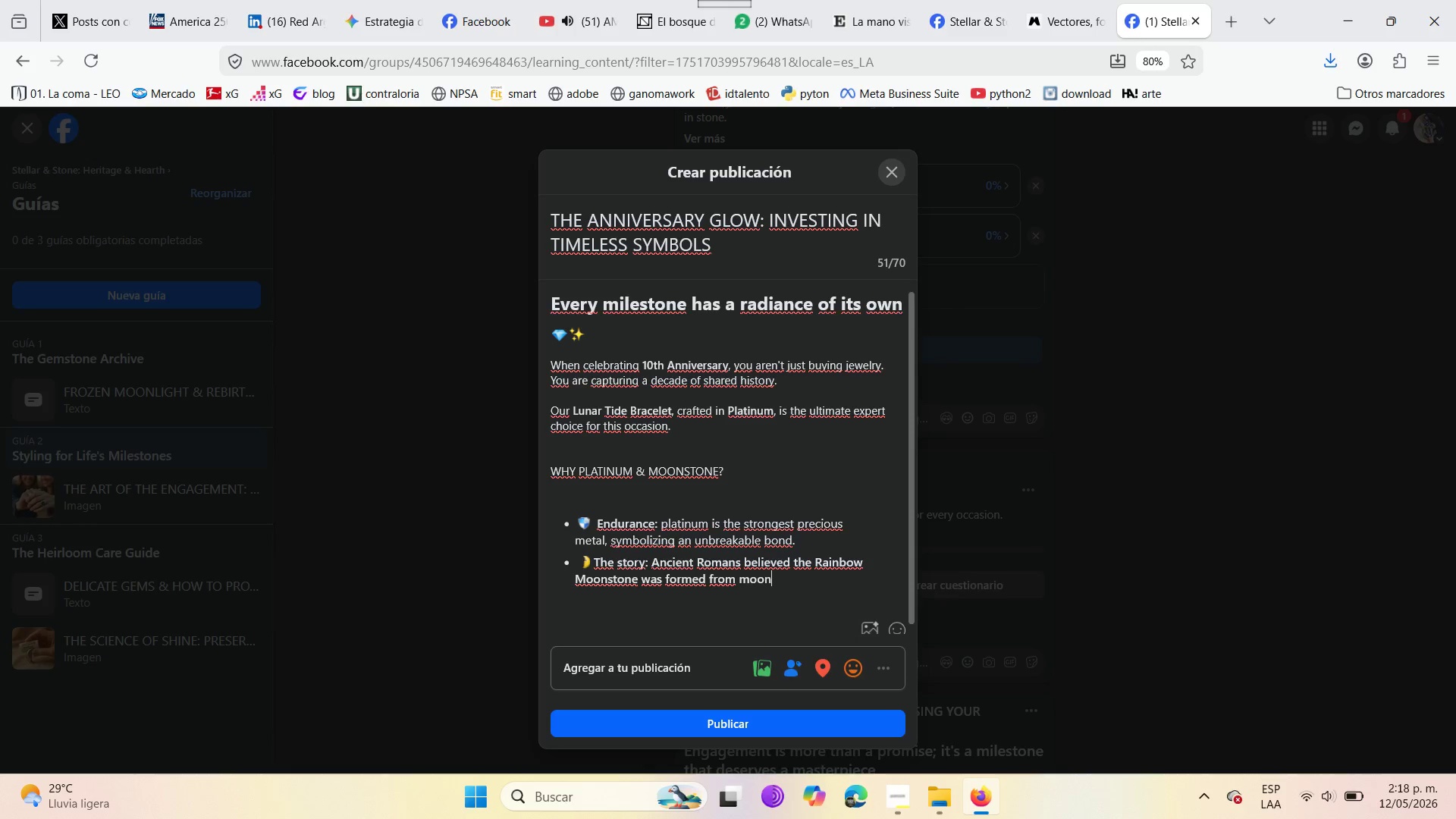 
key(ArrowLeft)
 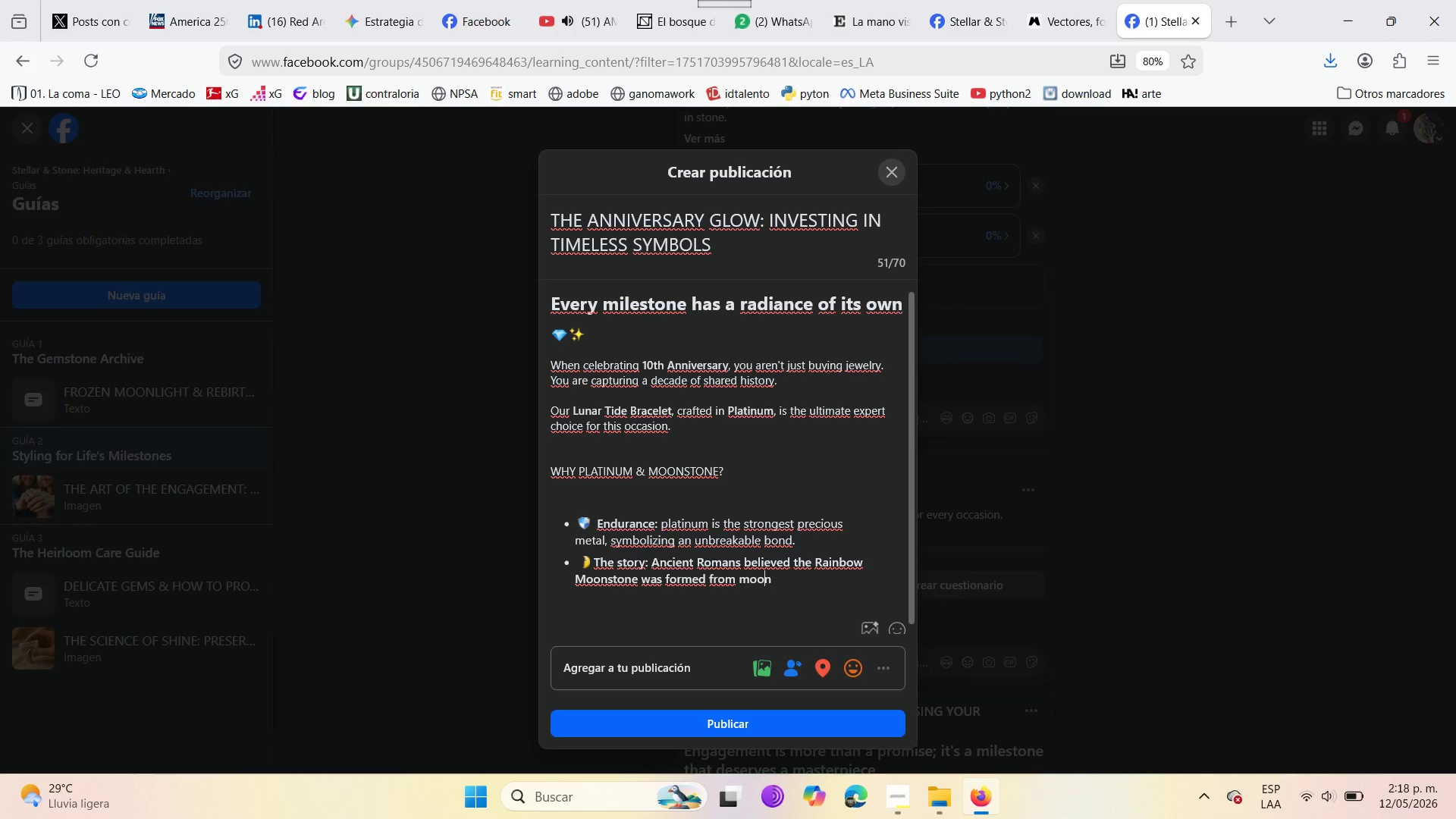 
key(ArrowLeft)
 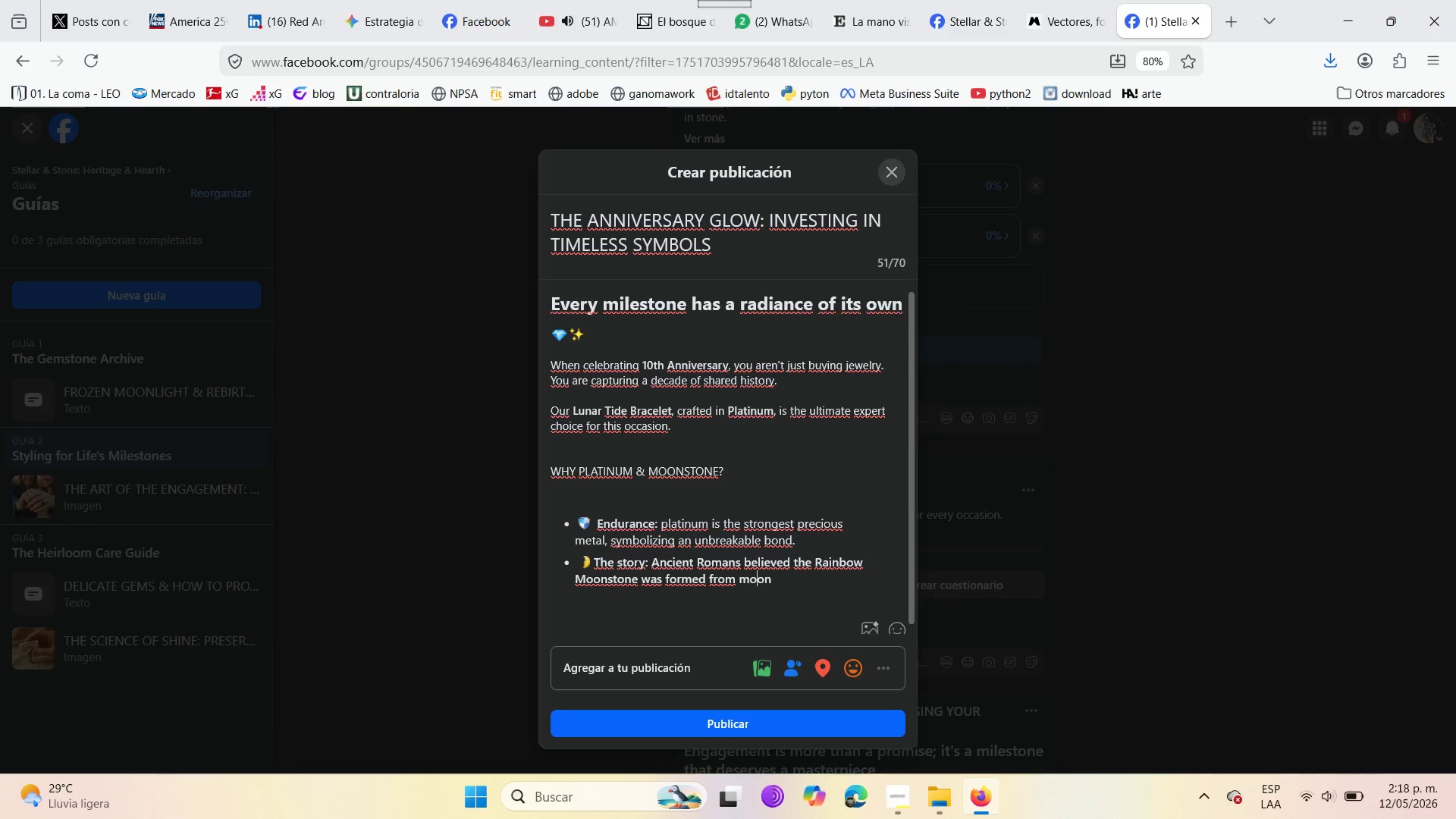 
key(ArrowLeft)
 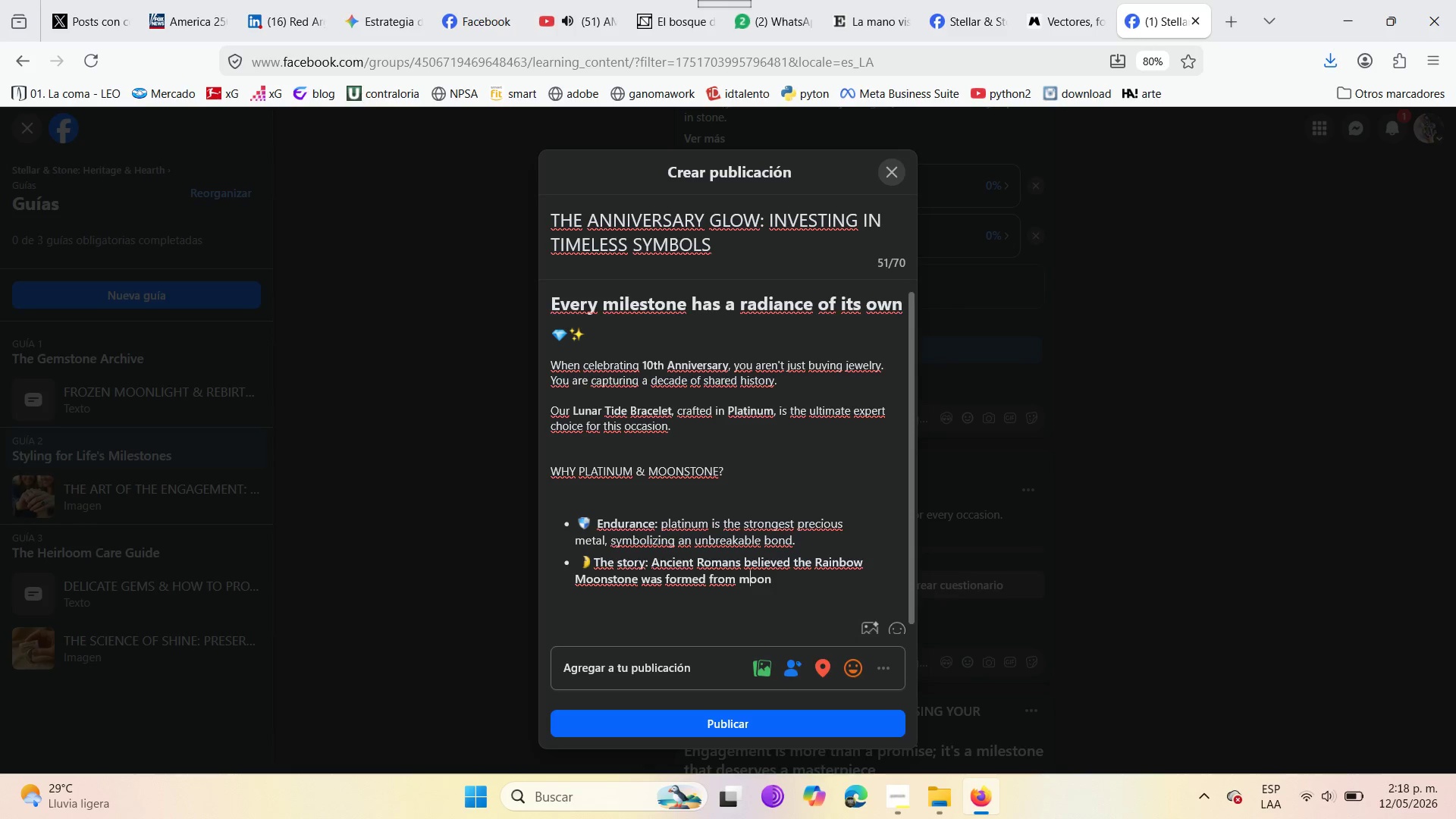 
wait(6.22)
 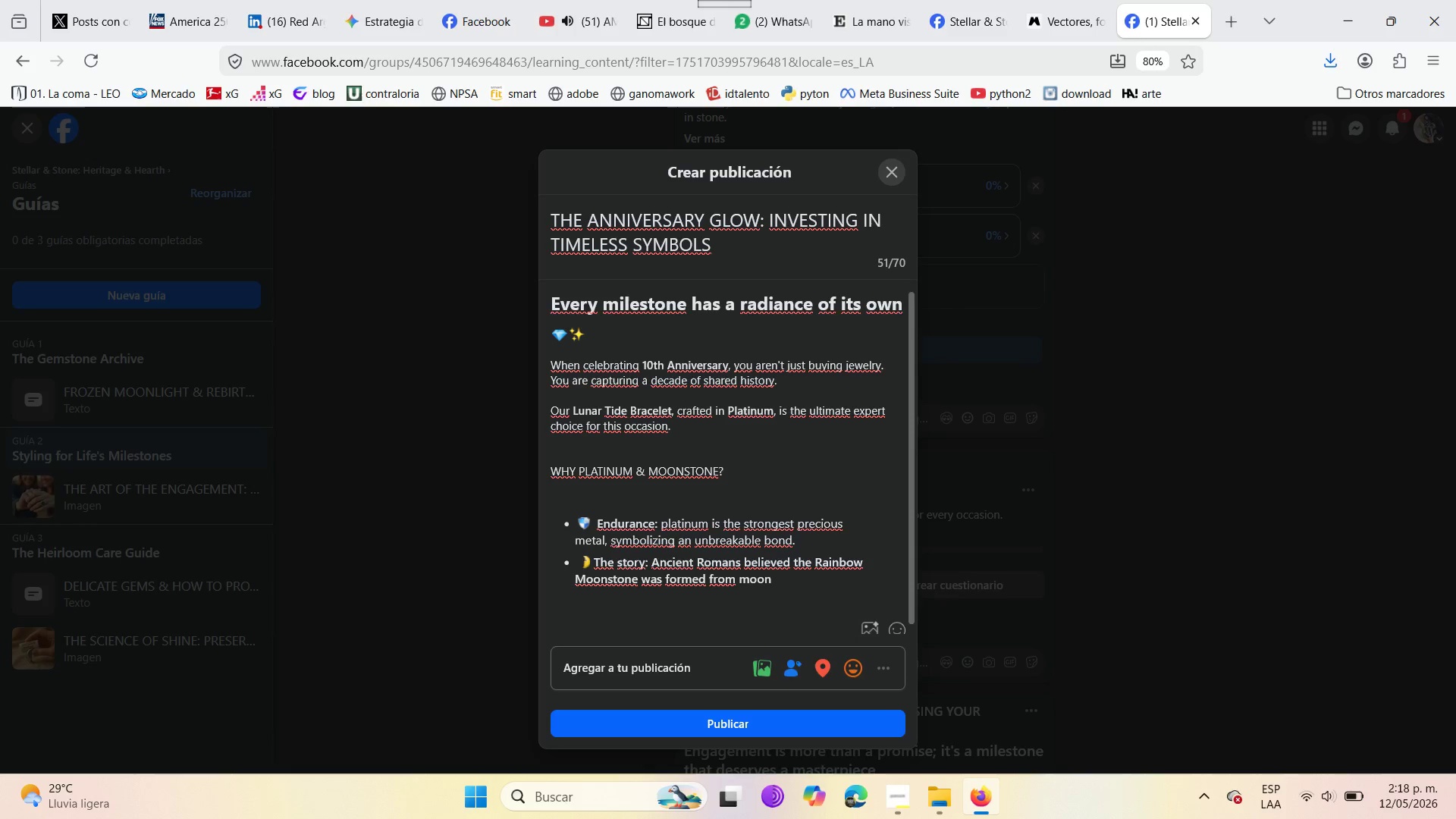 
hold_key(key=ArrowLeft, duration=0.67)
 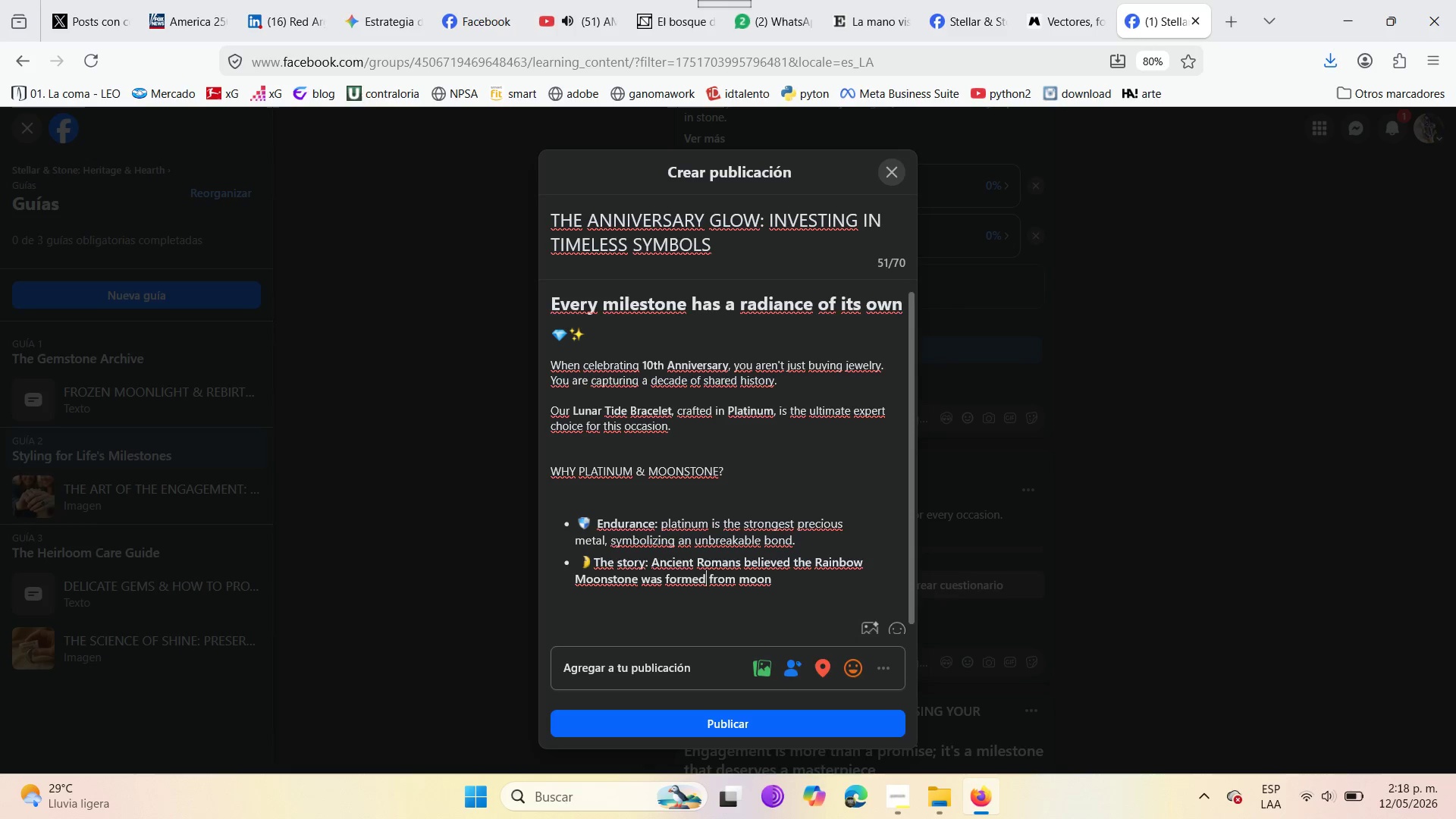 
hold_key(key=ArrowRight, duration=0.69)
 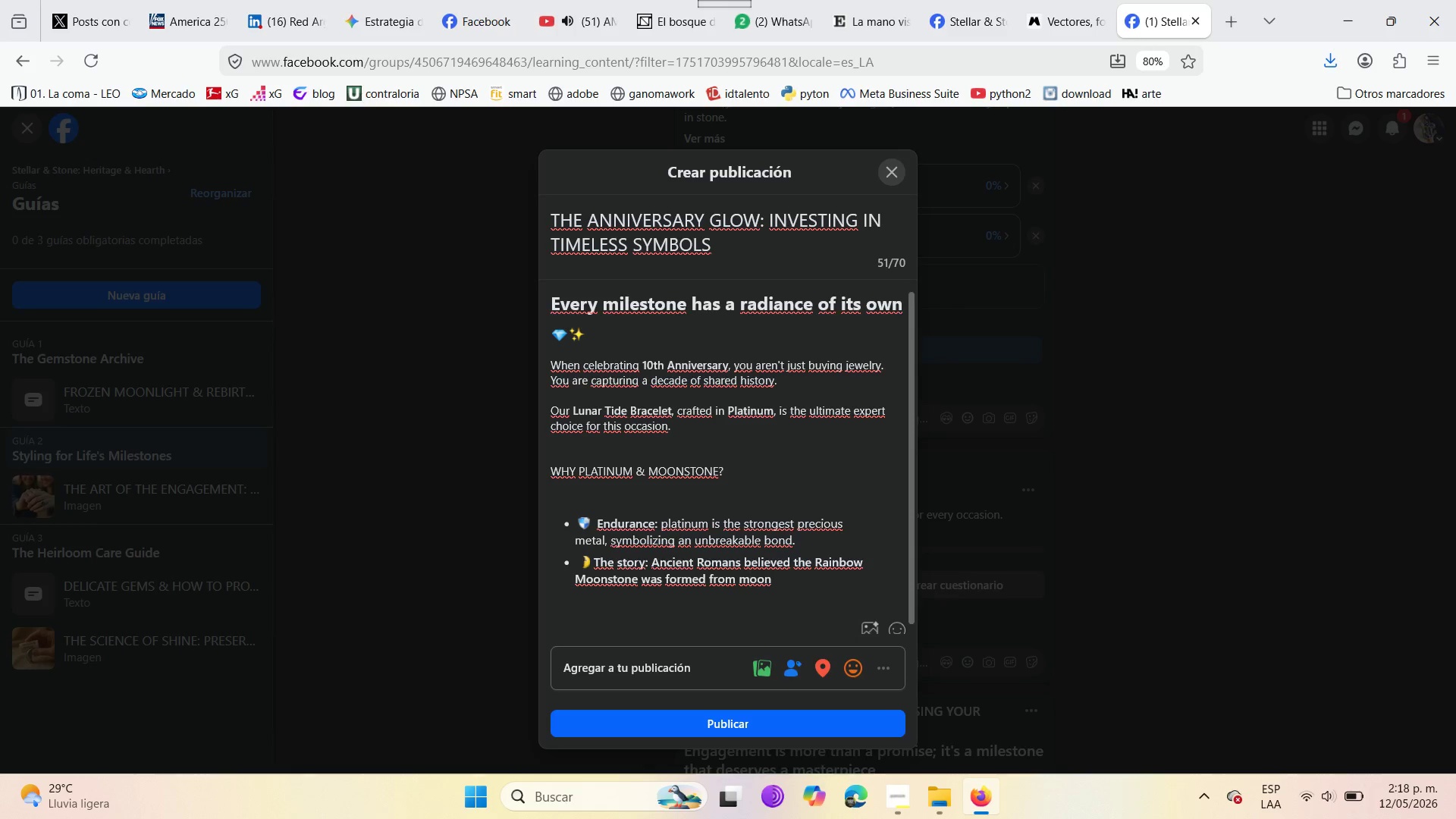 
key(ArrowRight)
 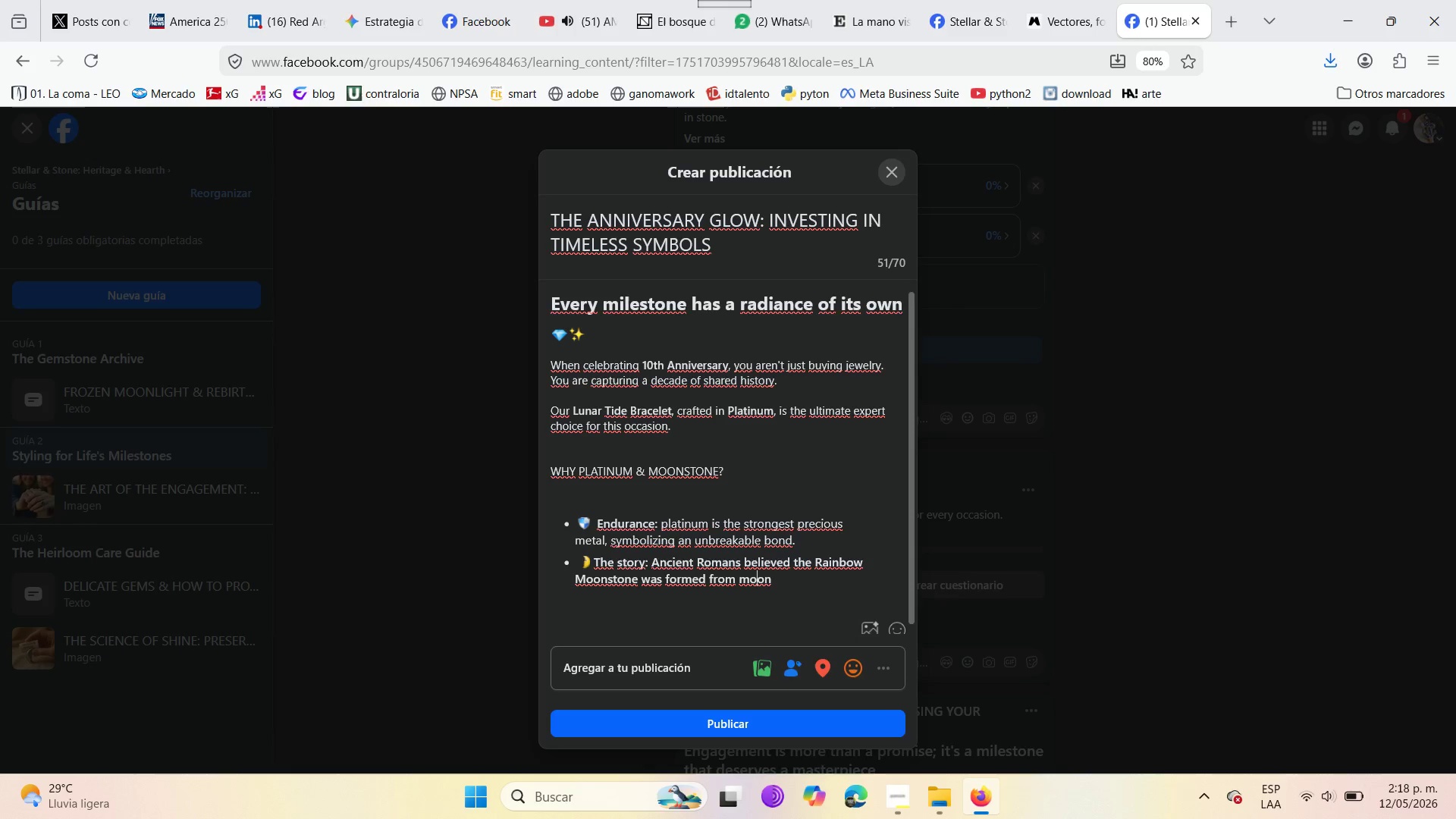 
key(ArrowRight)
 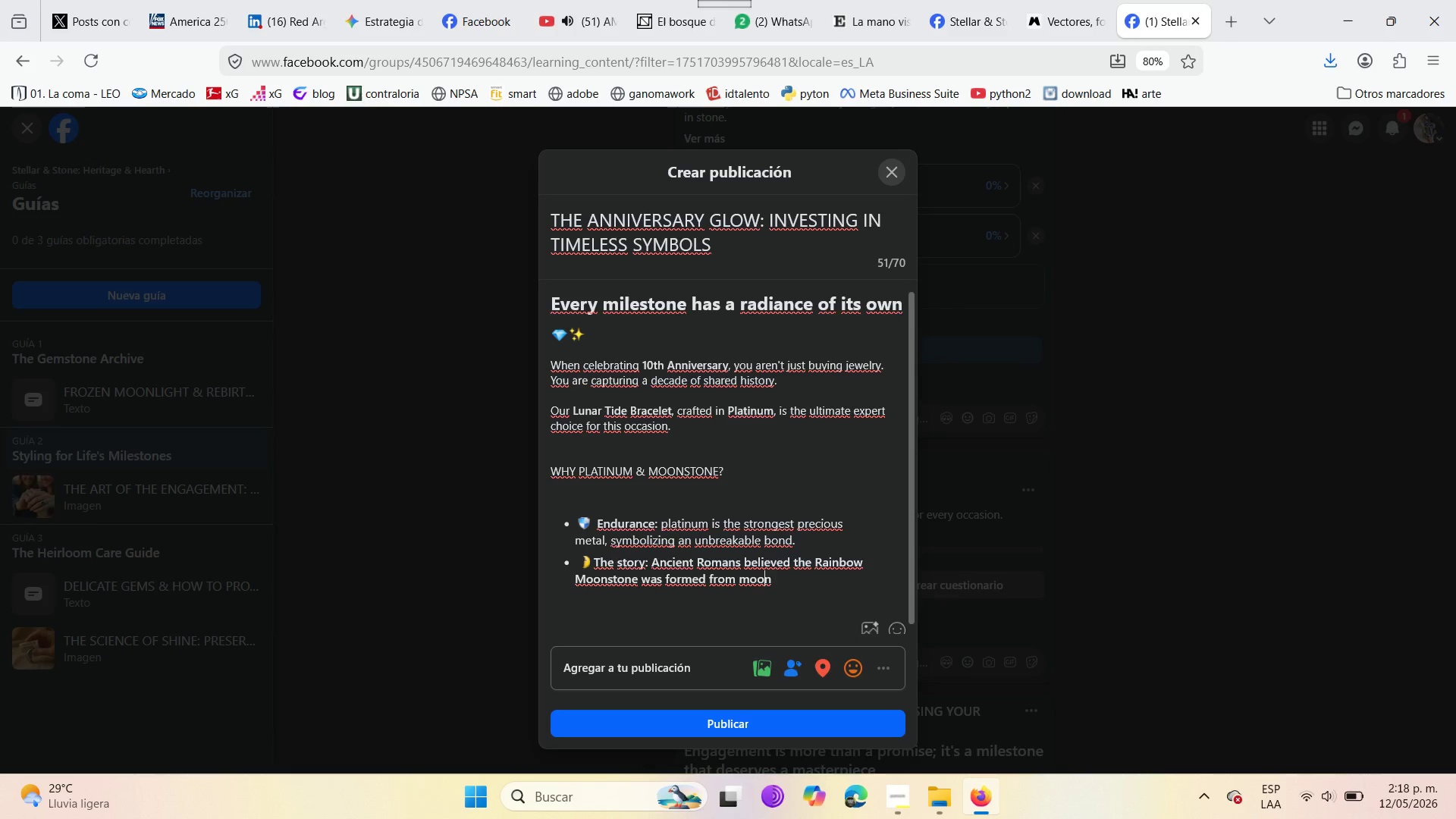 
key(ArrowRight)
 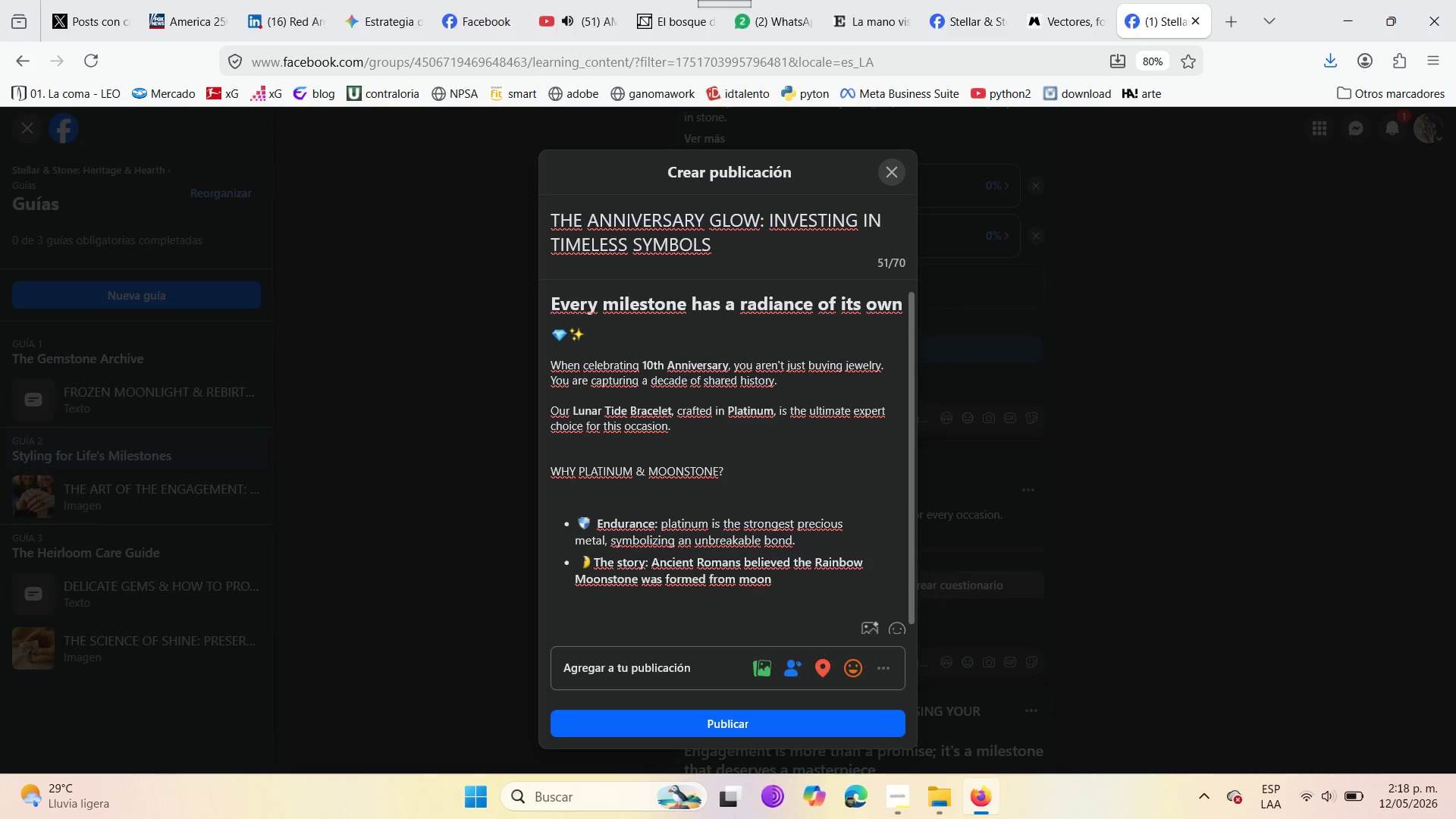 
key(Backspace)
key(Backspace)
key(Backspace)
key(Backspace)
key(Backspace)
type( frozen )
 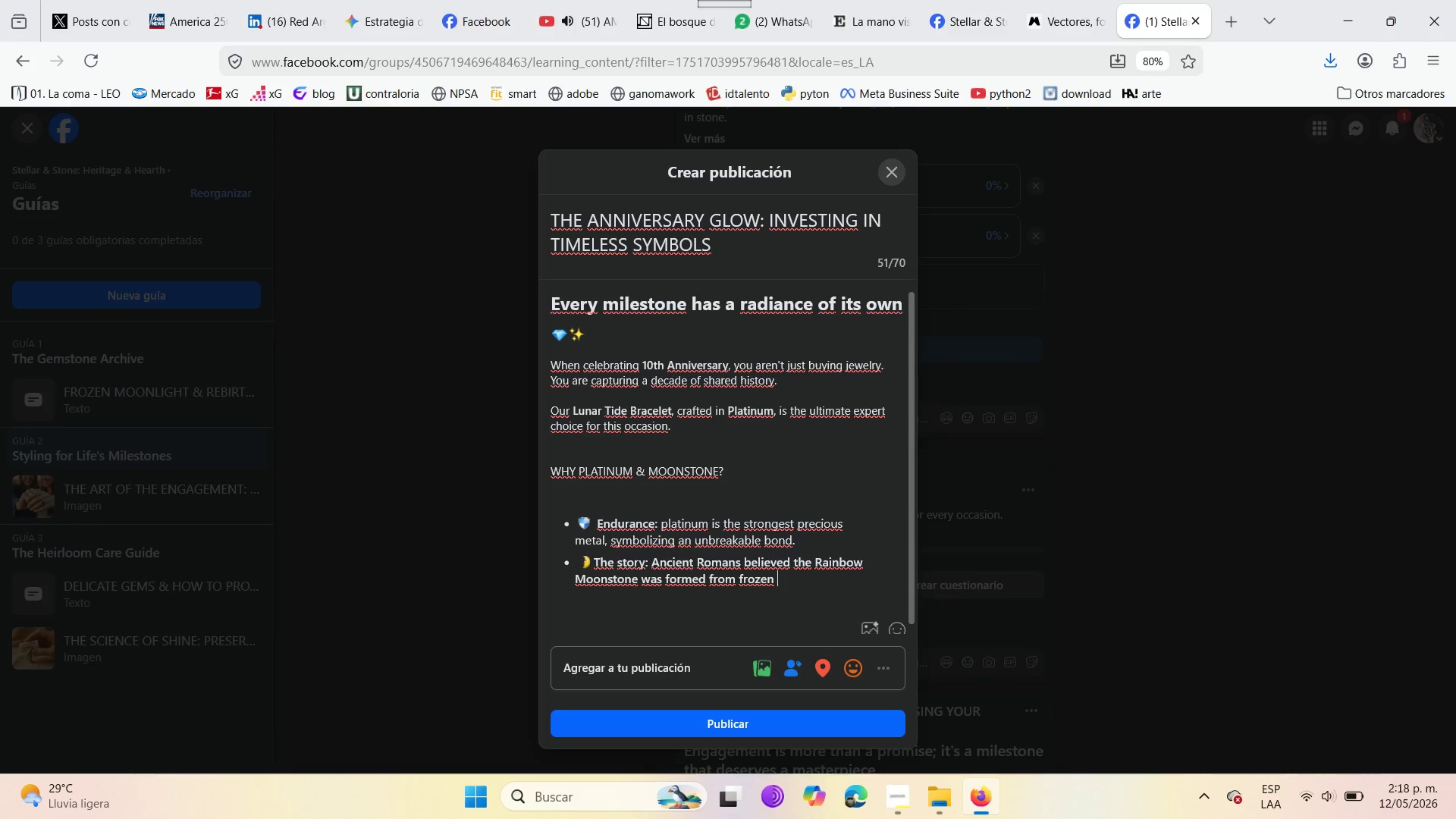 
wait(14.84)
 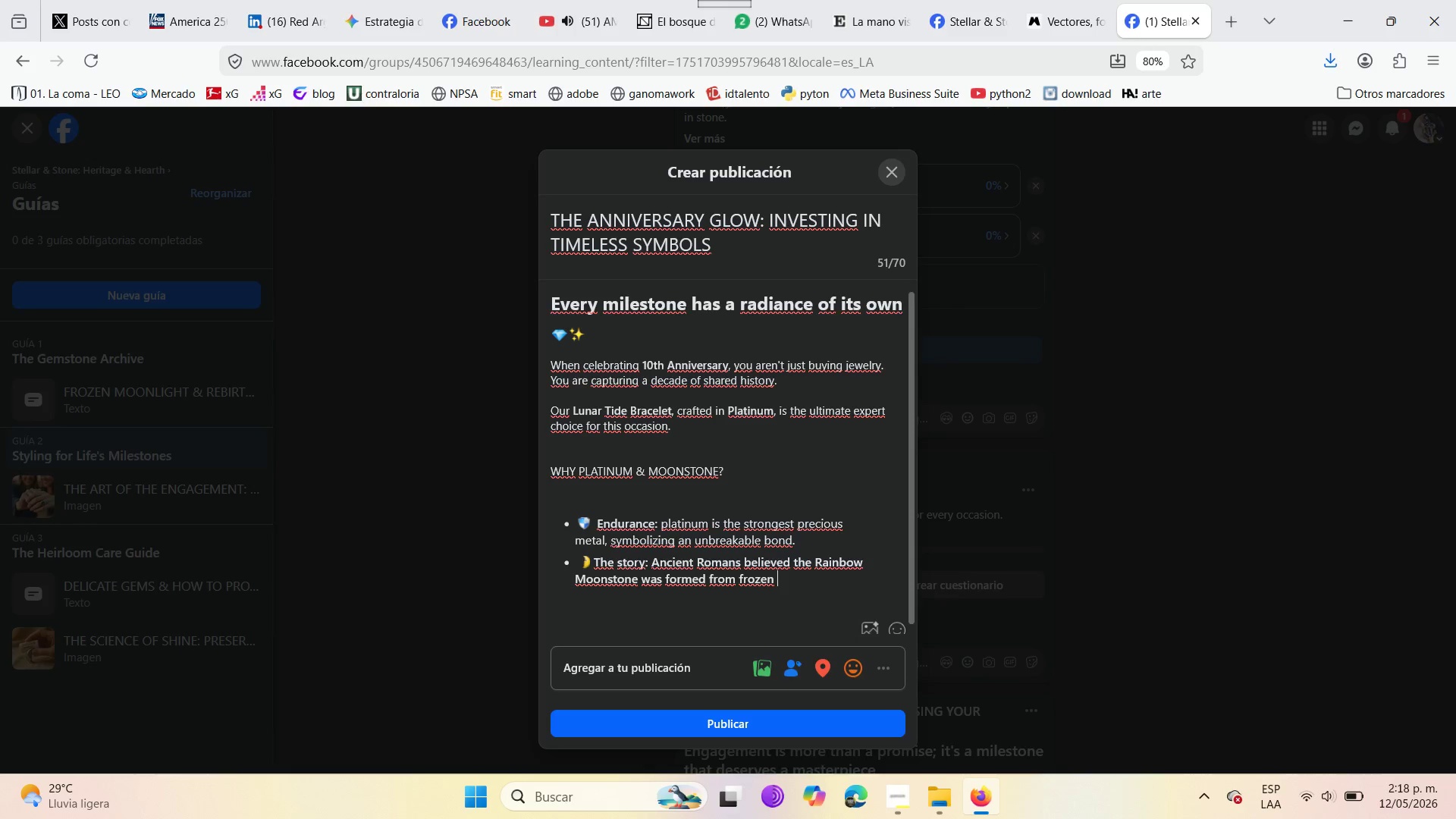 
type(moon)
 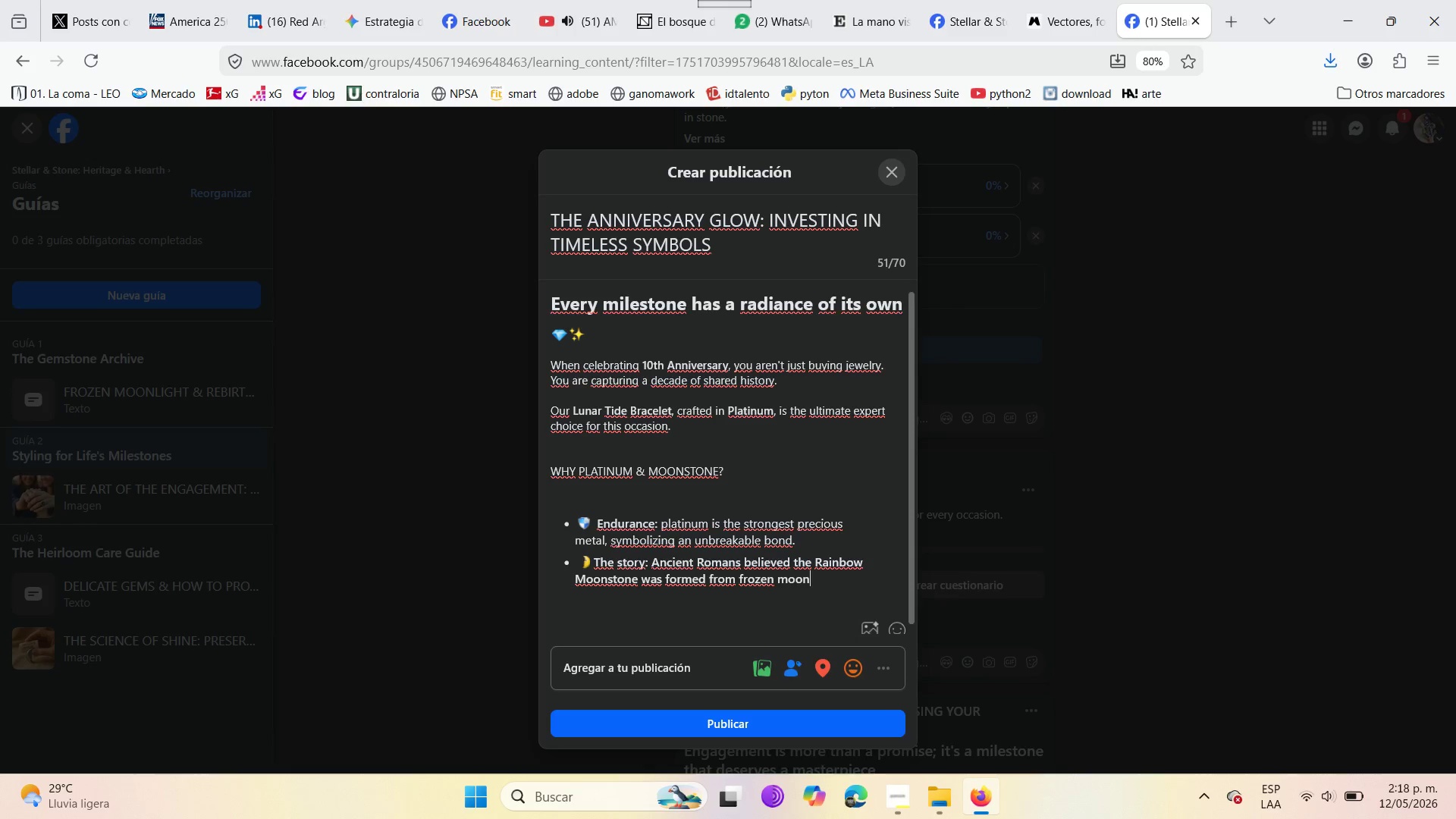 
type(light )
key(Backspace)
type(. )
 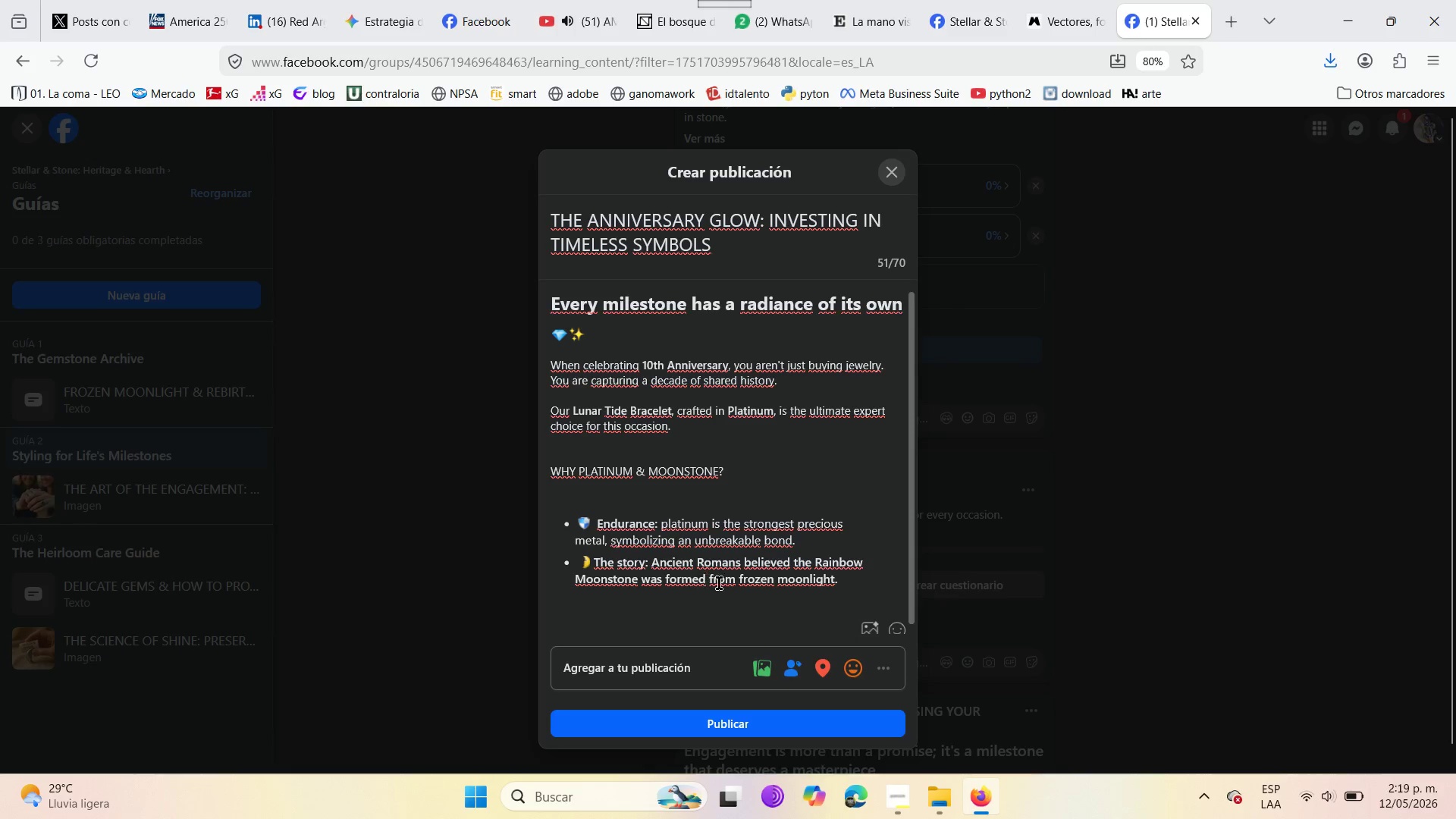 
left_click_drag(start_coordinate=[809, 563], to_coordinate=[654, 562])
 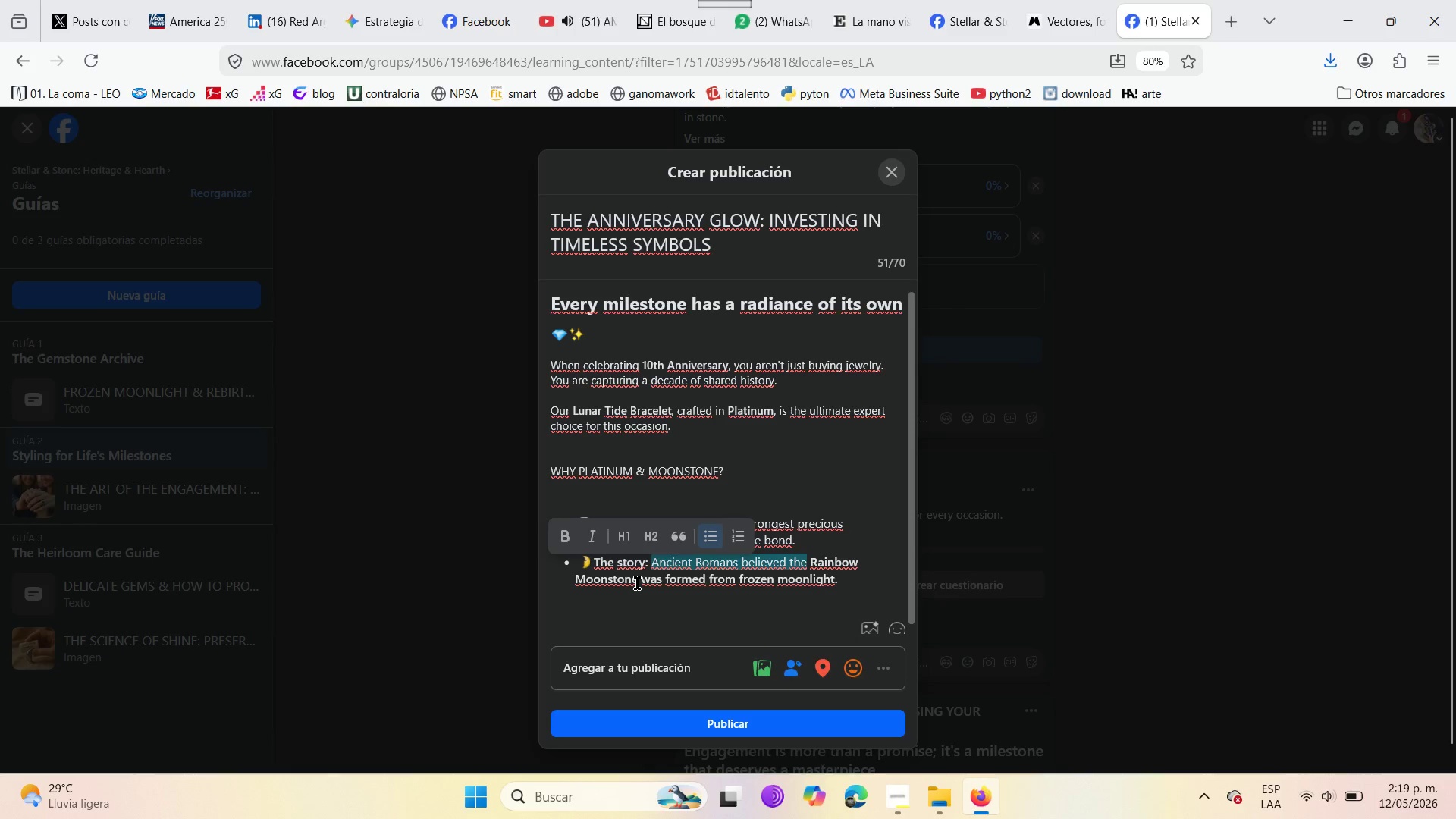 
wait(5.42)
 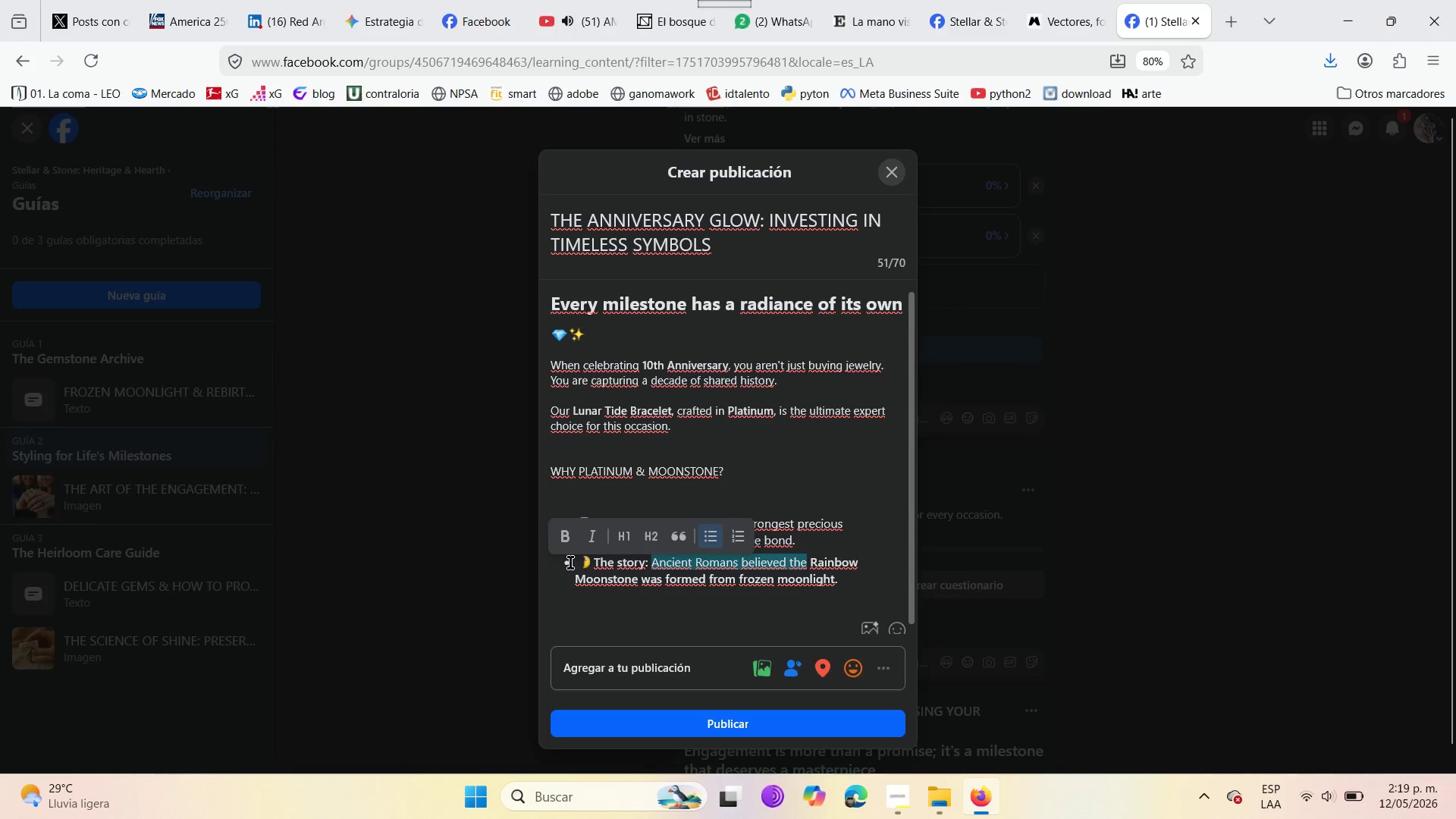 
left_click_drag(start_coordinate=[642, 583], to_coordinate=[836, 586])
 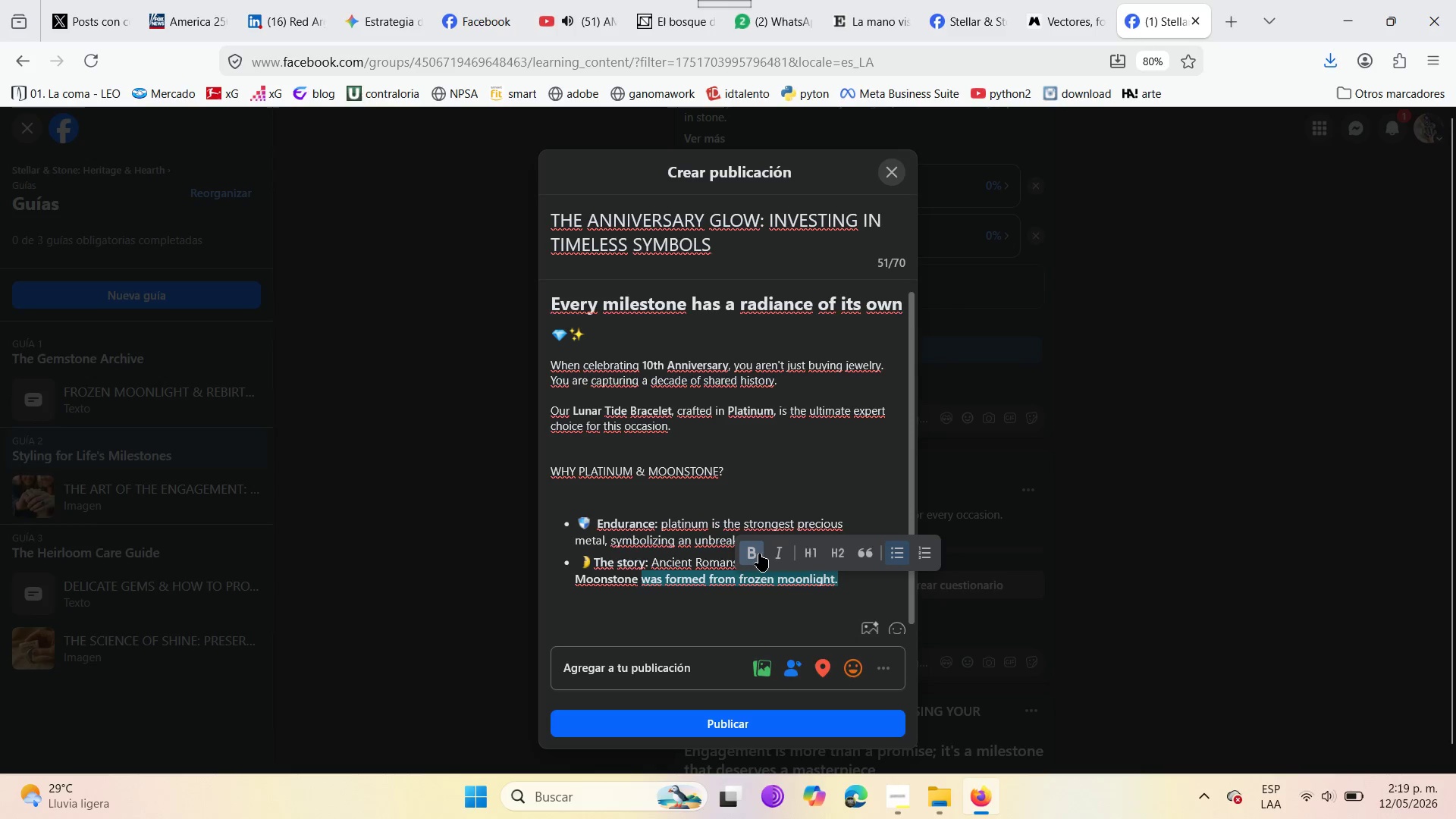 
left_click([758, 554])
 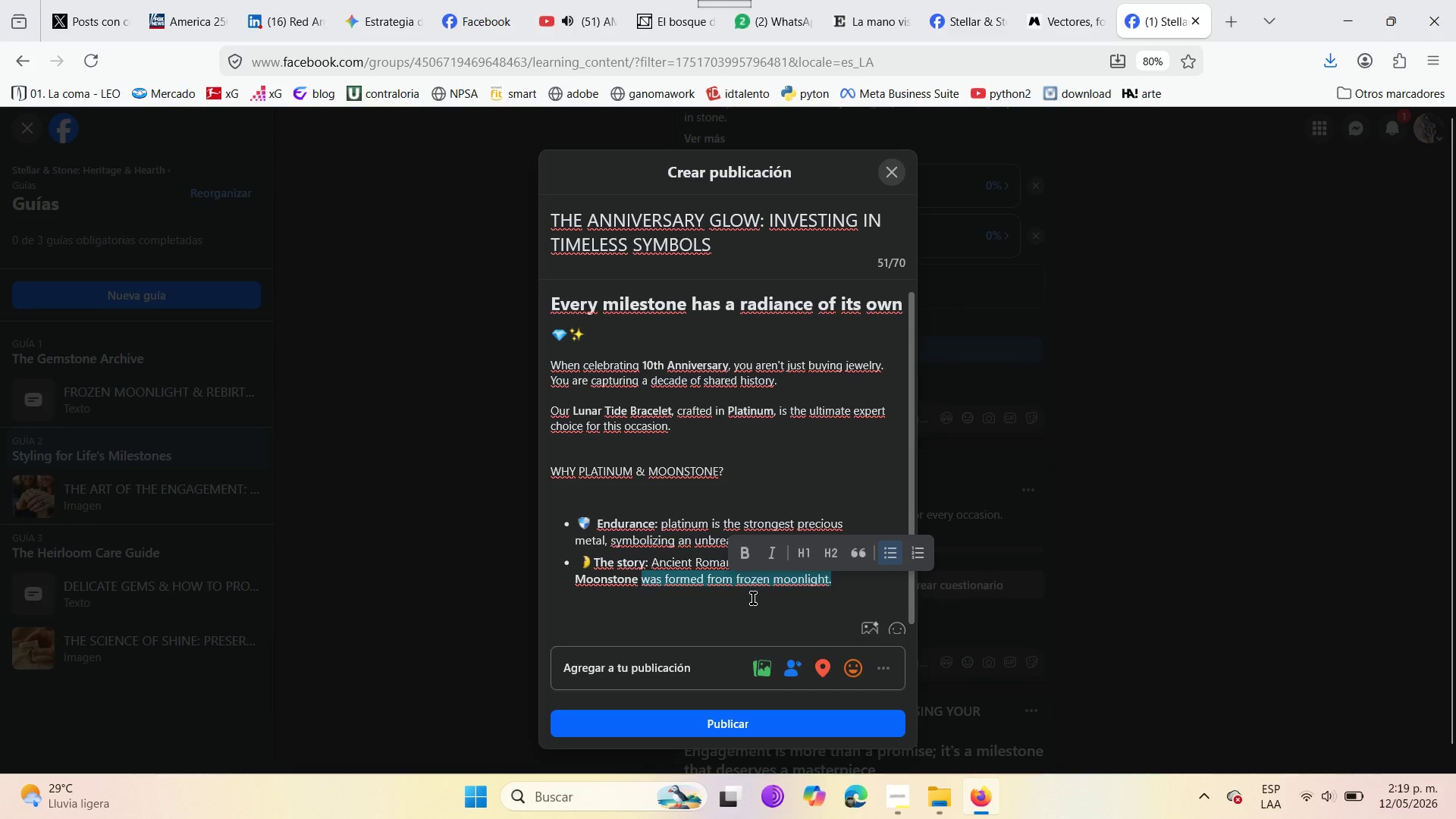 
left_click([753, 598])
 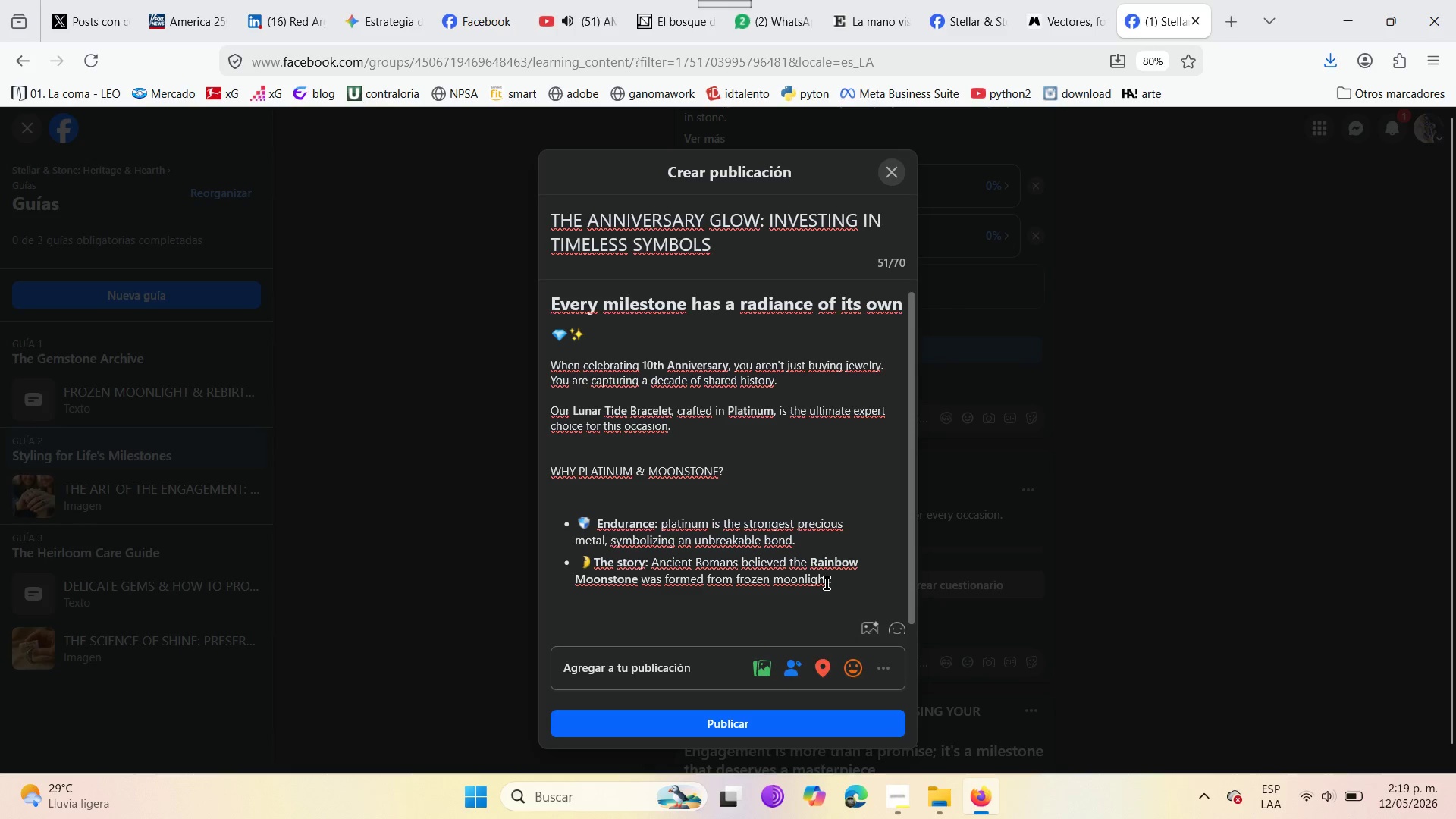 
left_click([829, 583])
 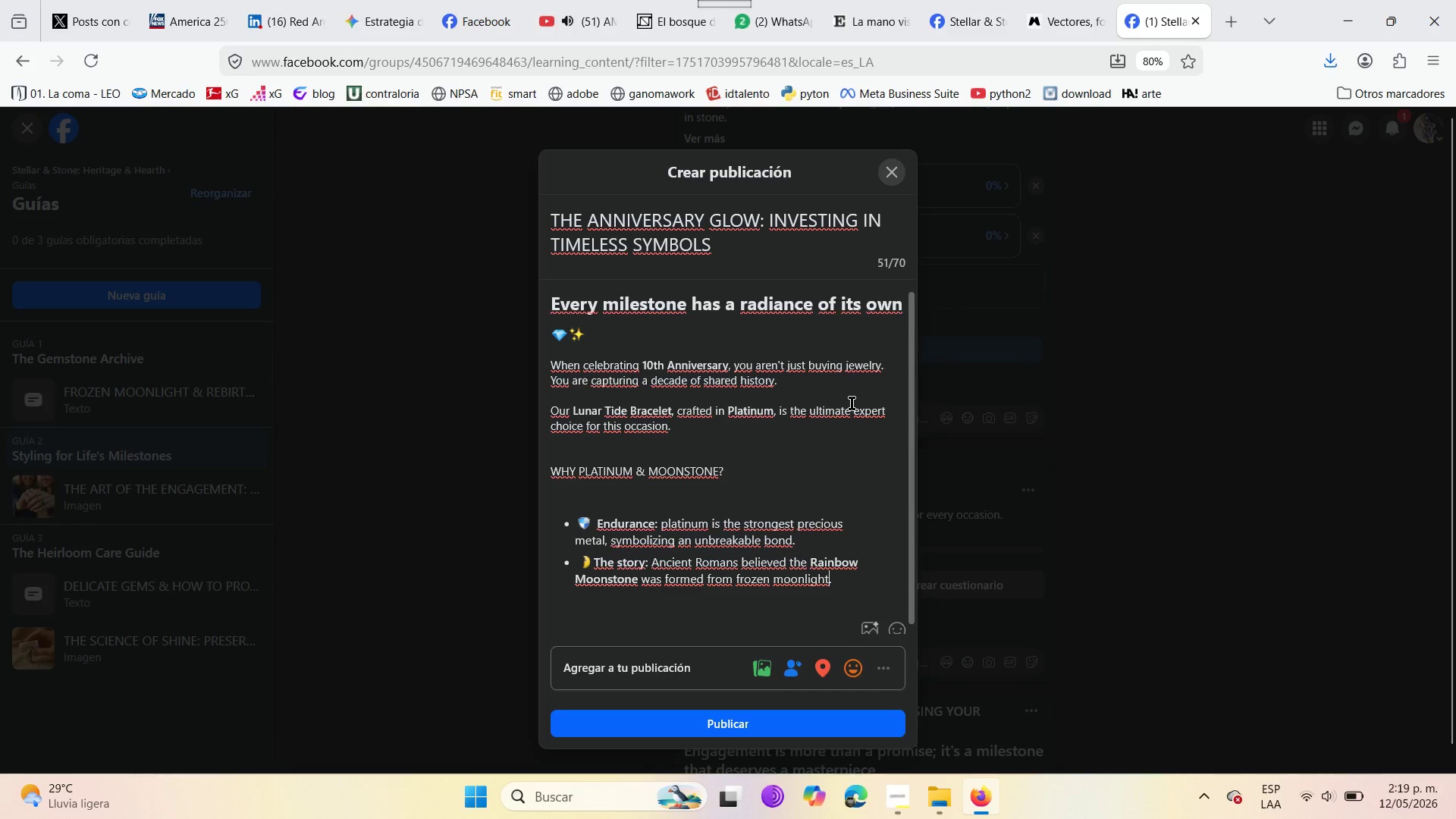 
type( -ap)
key(Backspace)
type( perfect metaphor )
key(Backspace)
type( for a love )
 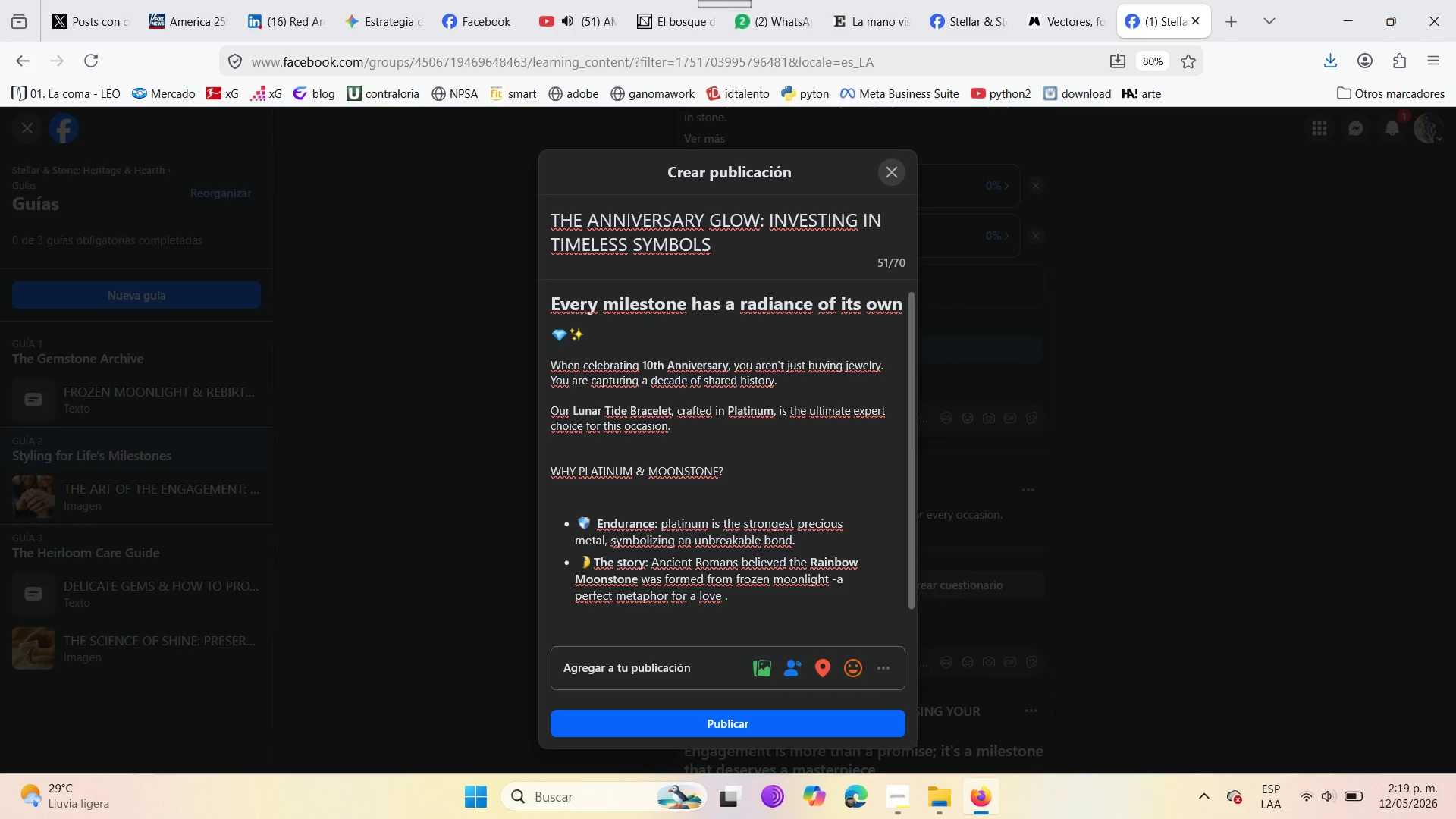 
type(that illuminates )
 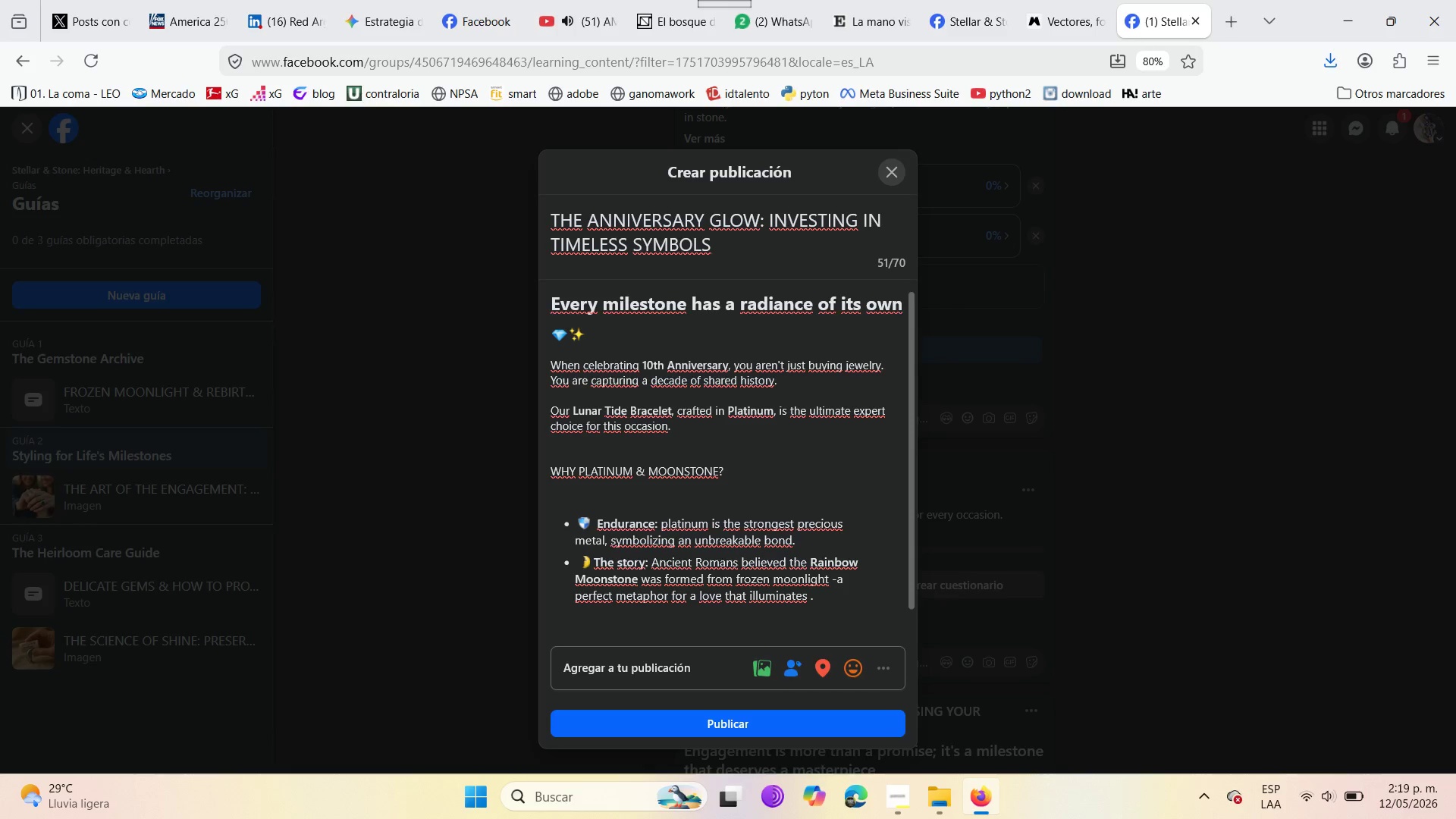 
wait(6.73)
 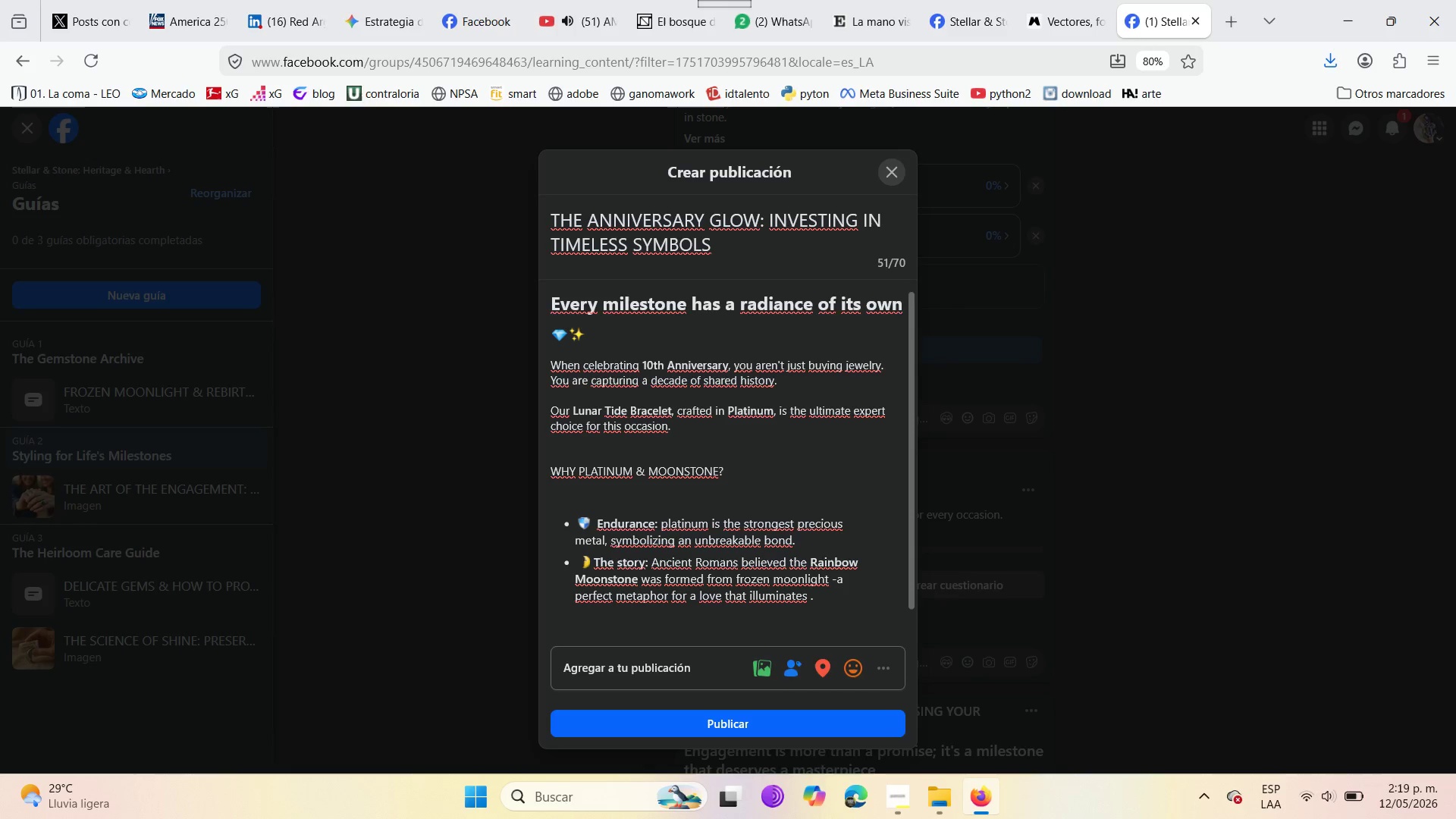 
type(the night )
key(Backspace)
 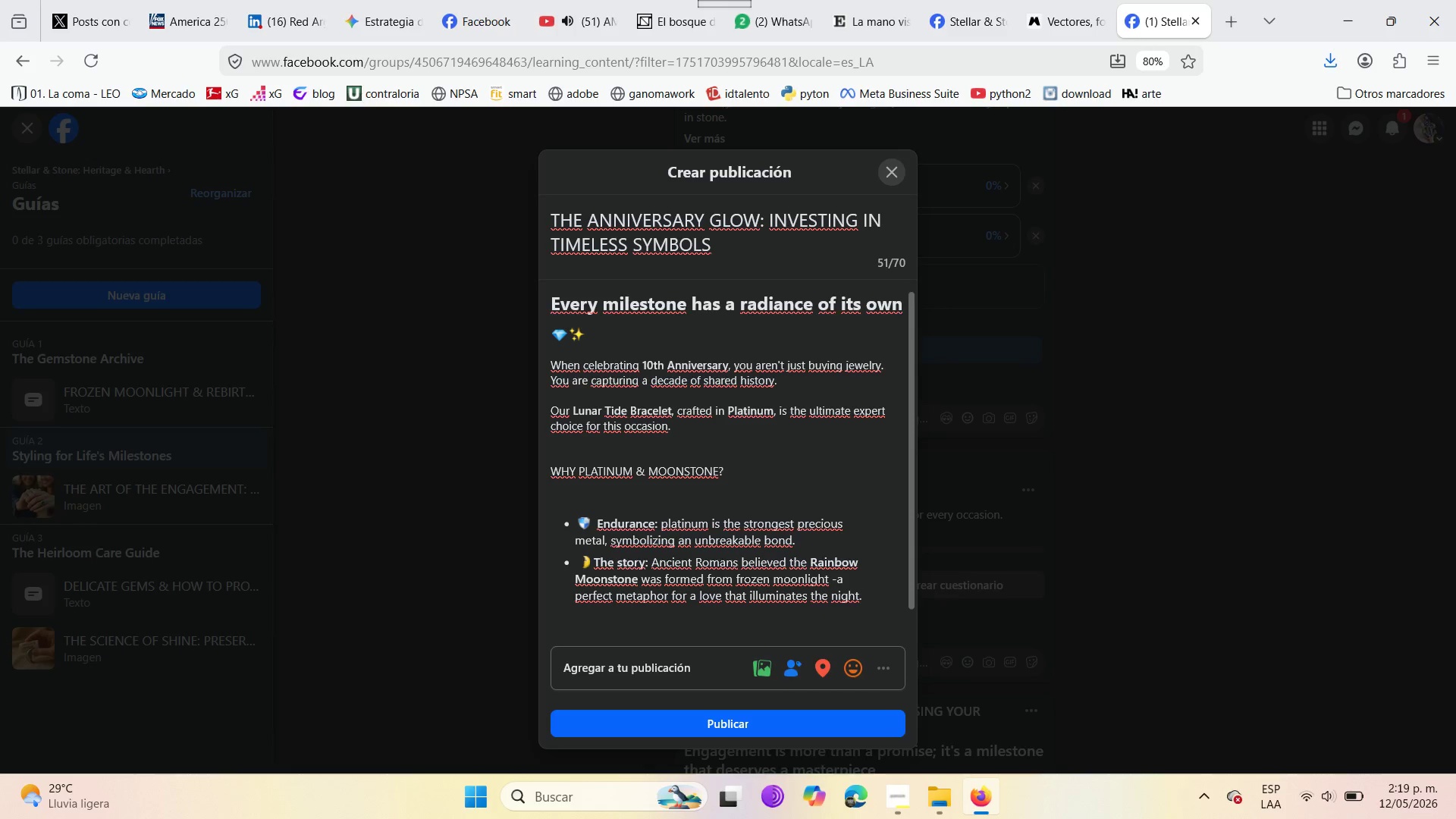 
key(ArrowRight)
 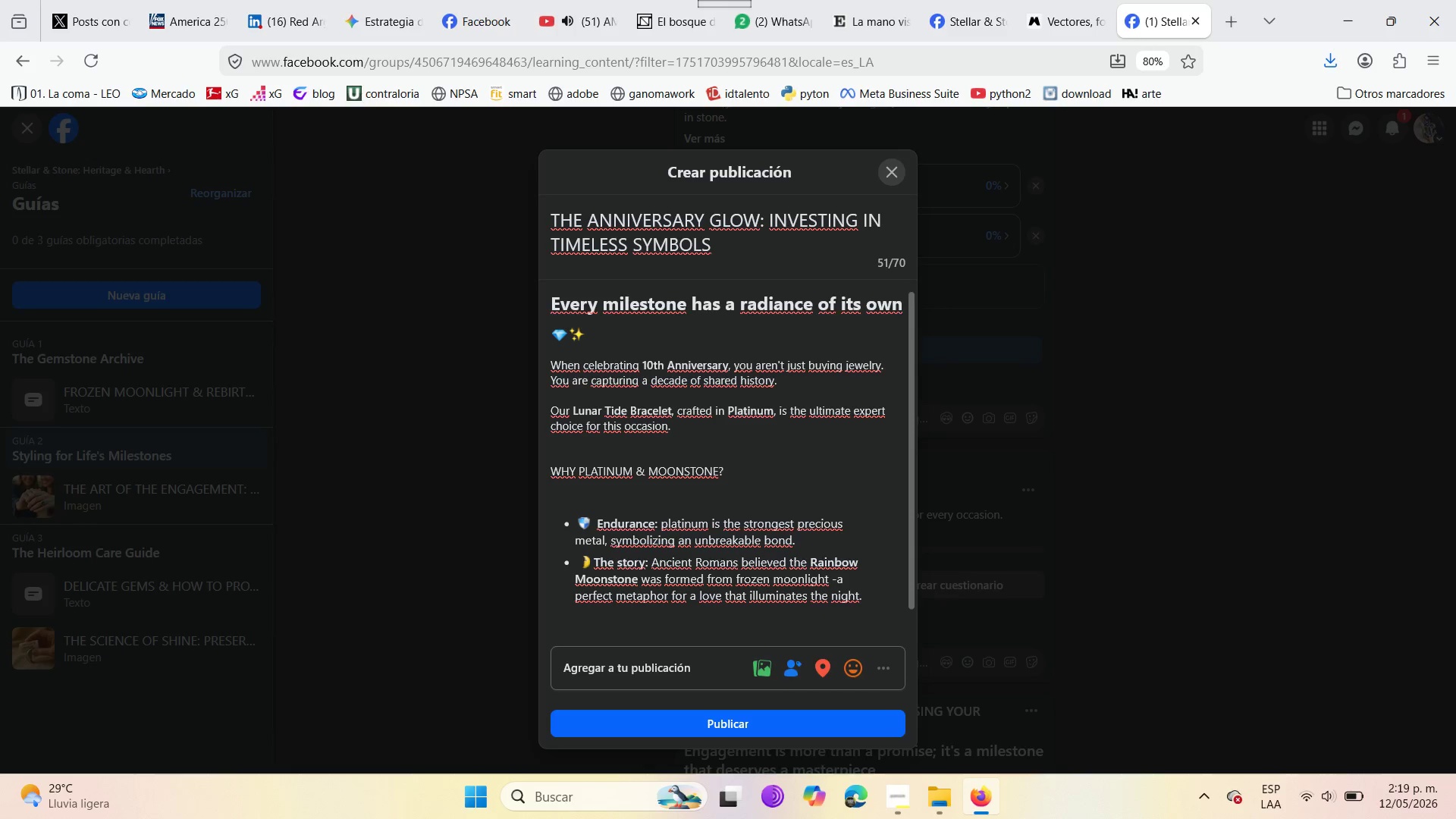 
key(ArrowRight)
 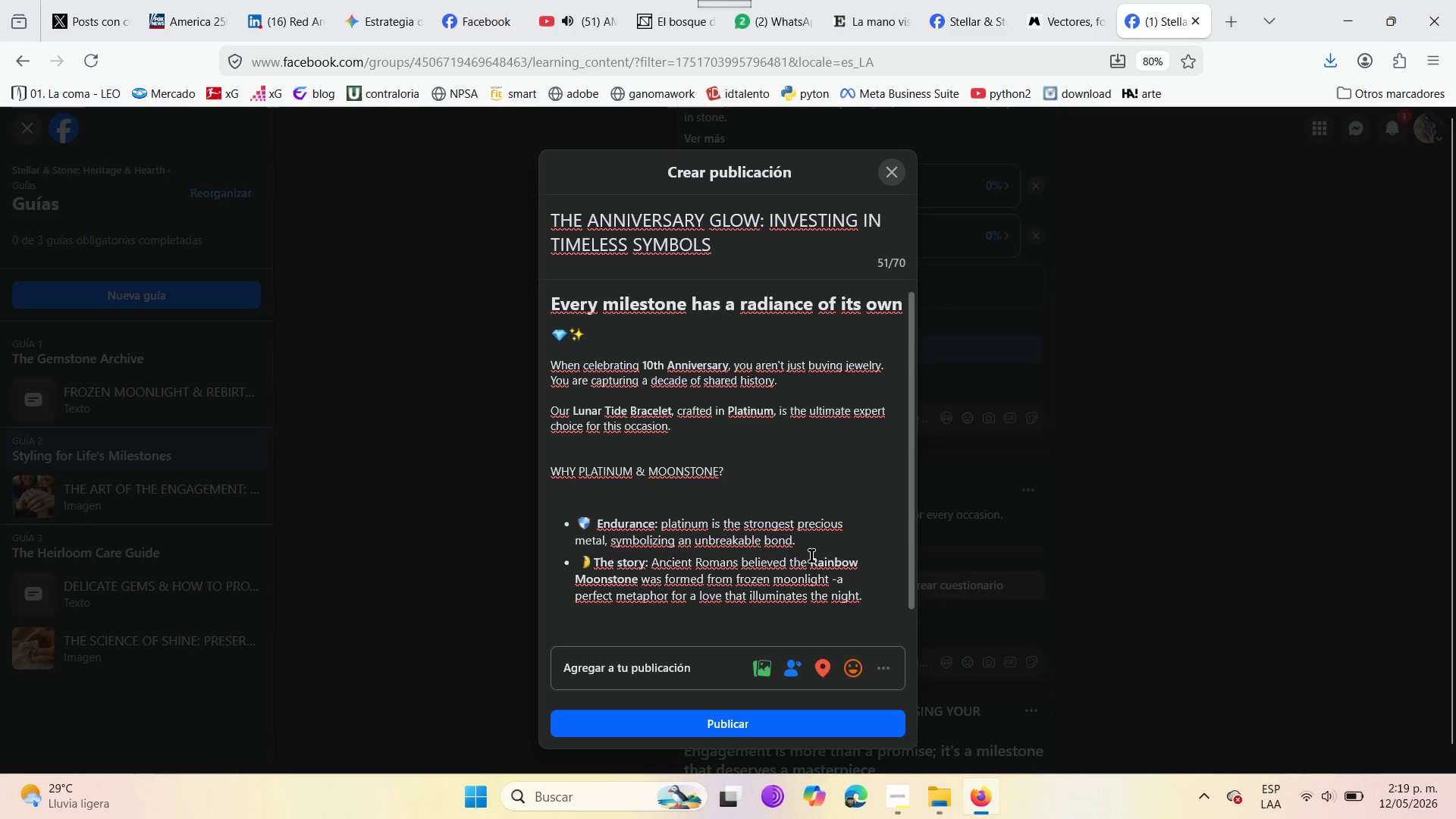 
left_click([810, 552])
 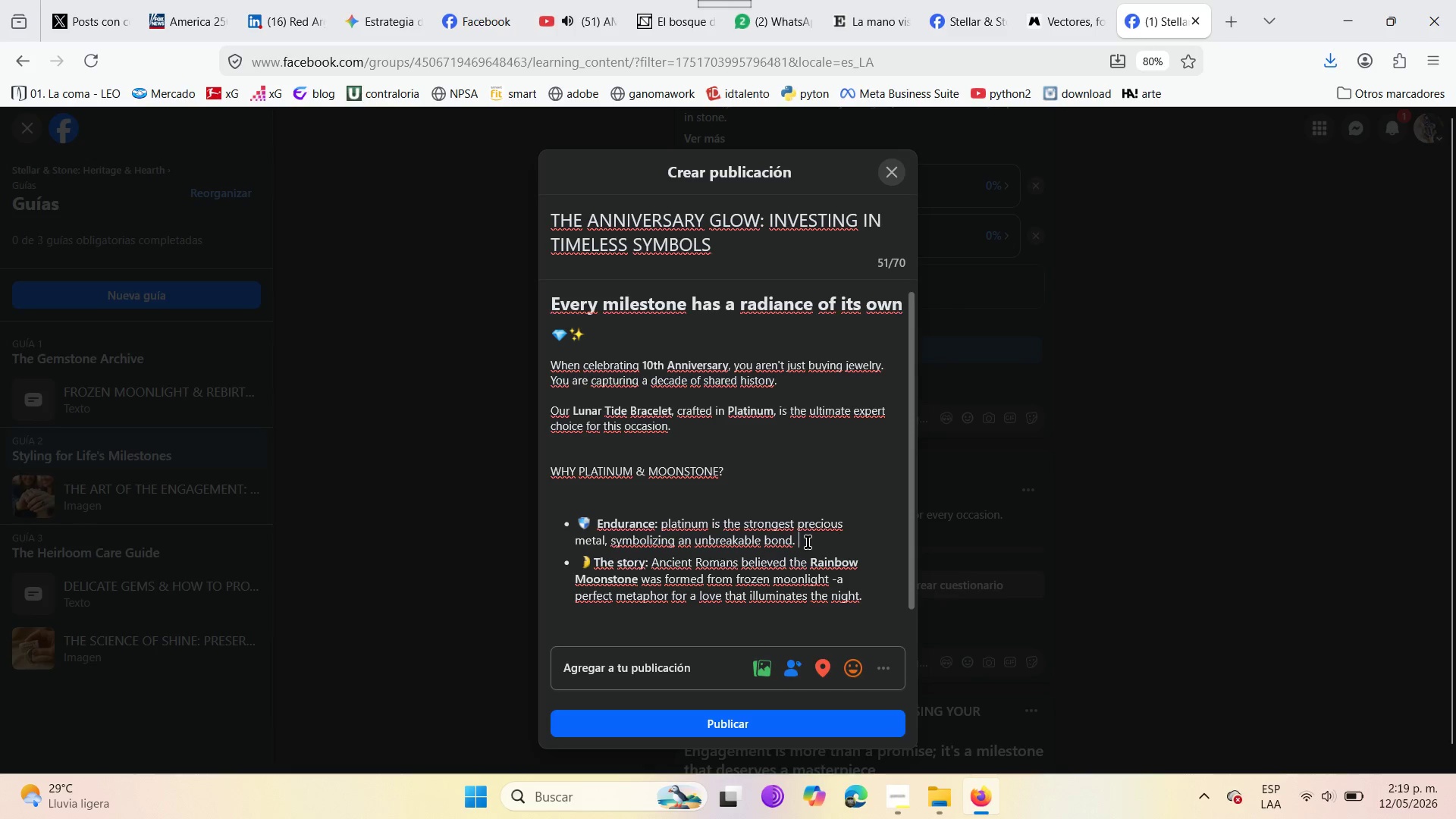 
key(Enter)
 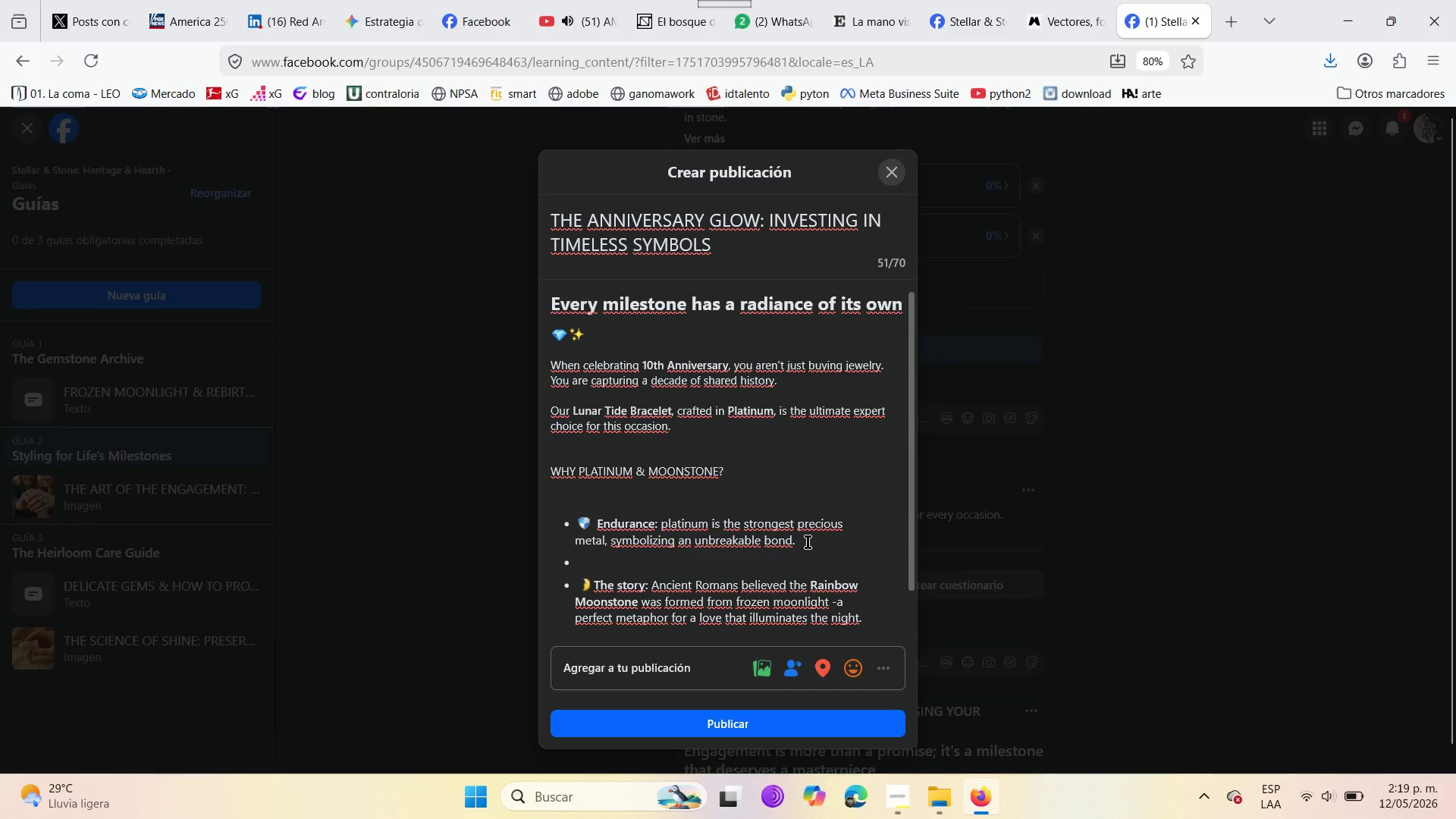 
key(Backspace)
 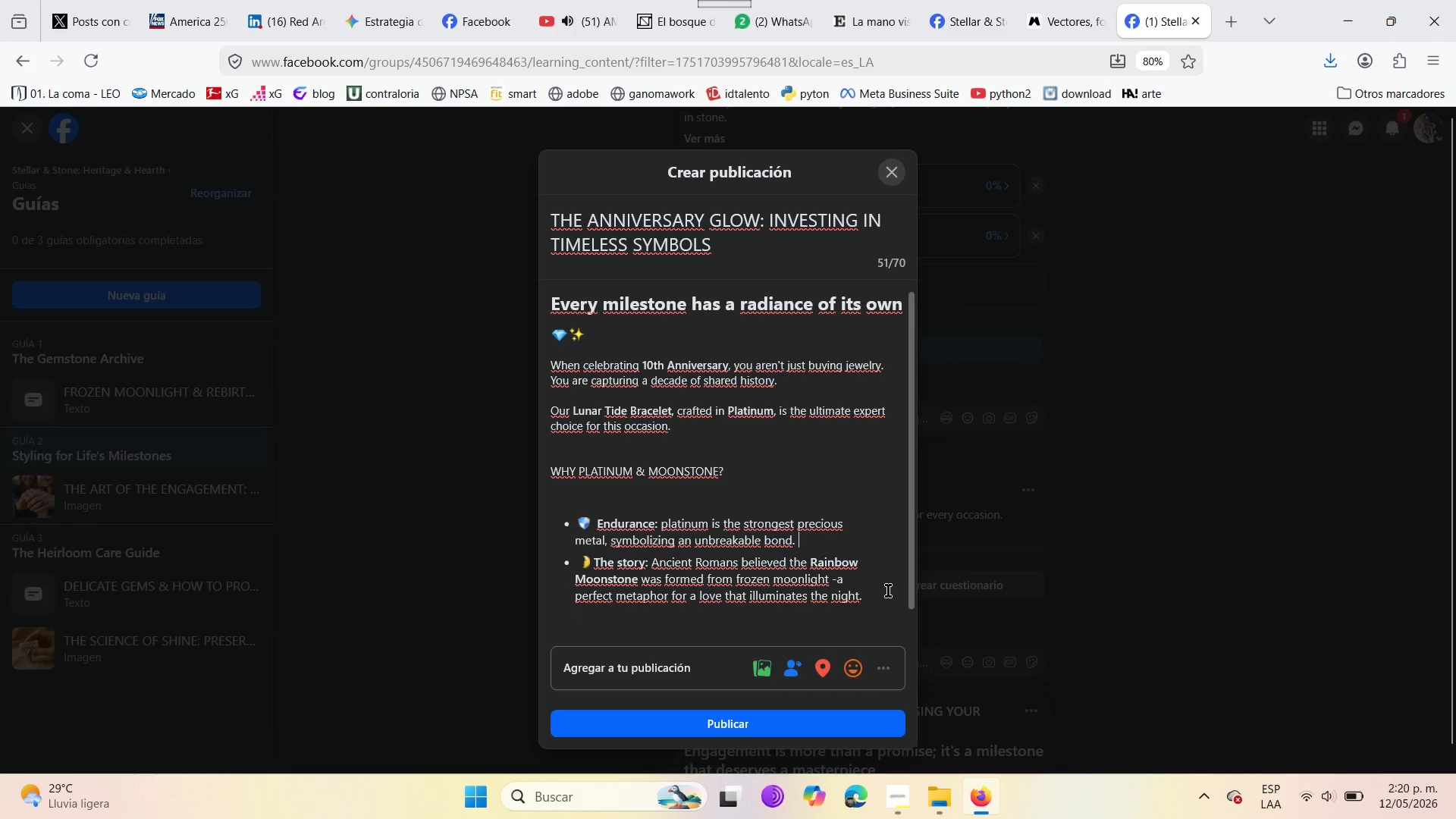 
left_click([880, 598])
 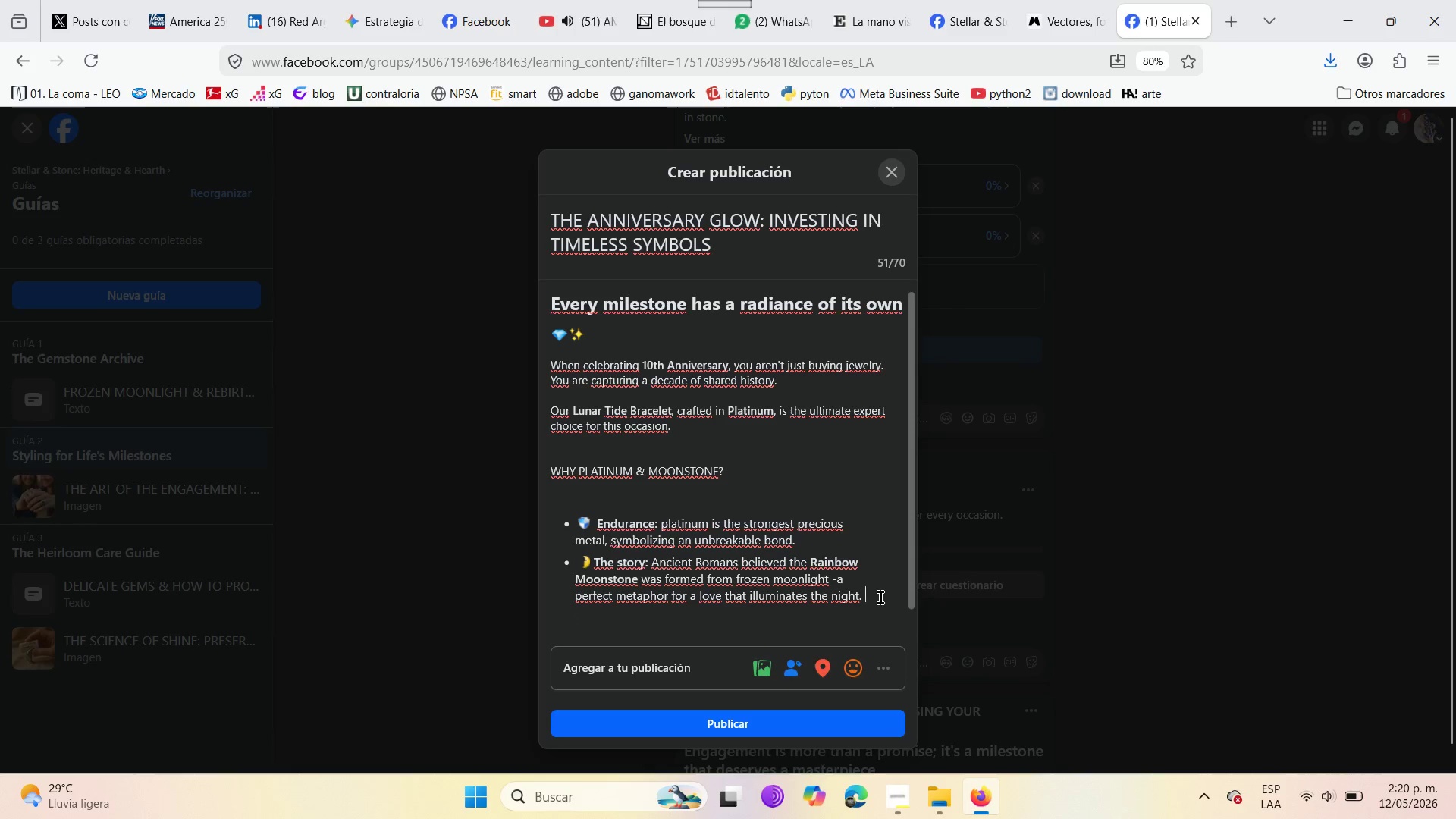 
key(Enter)
 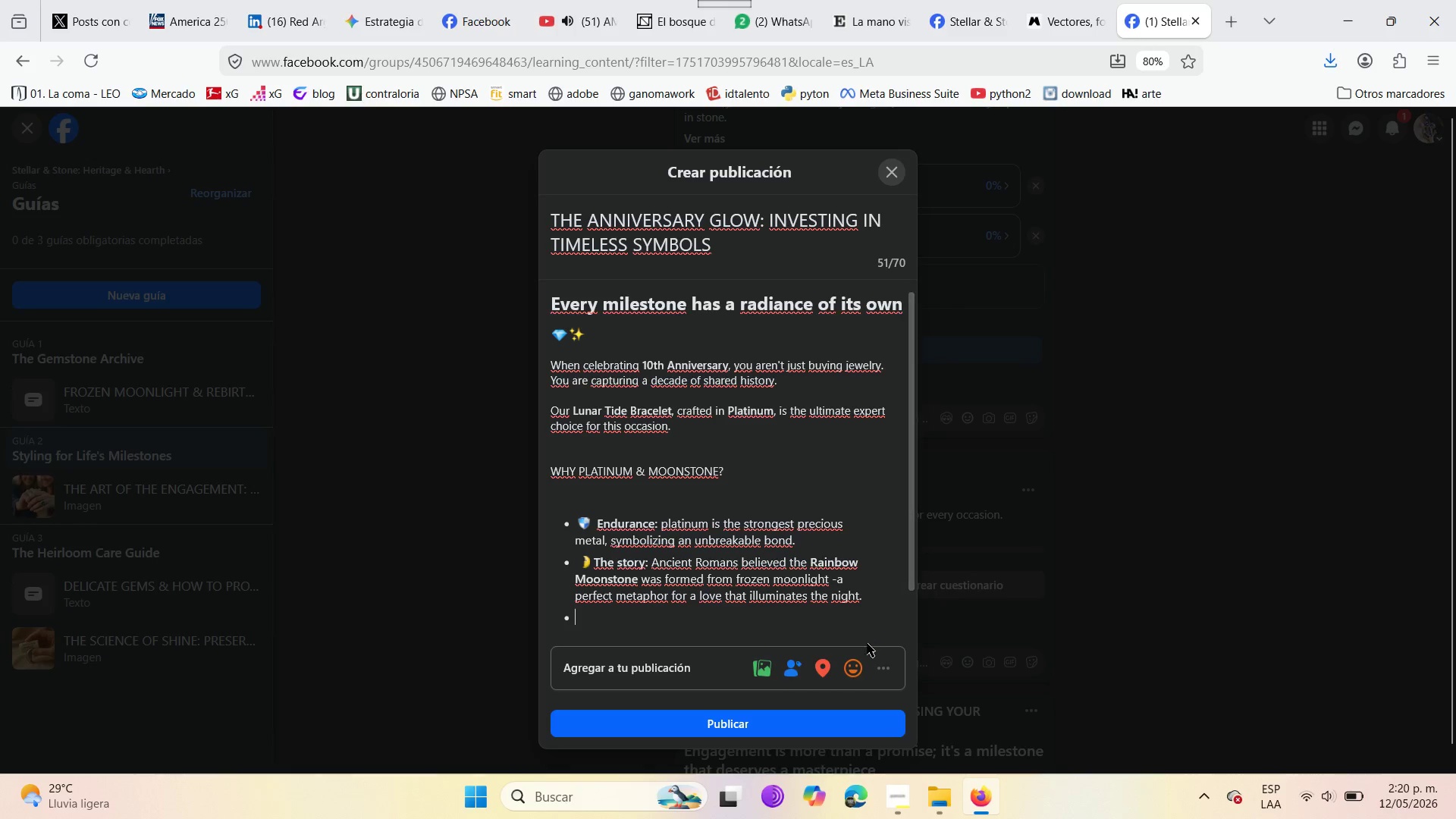 
left_click([890, 676])
 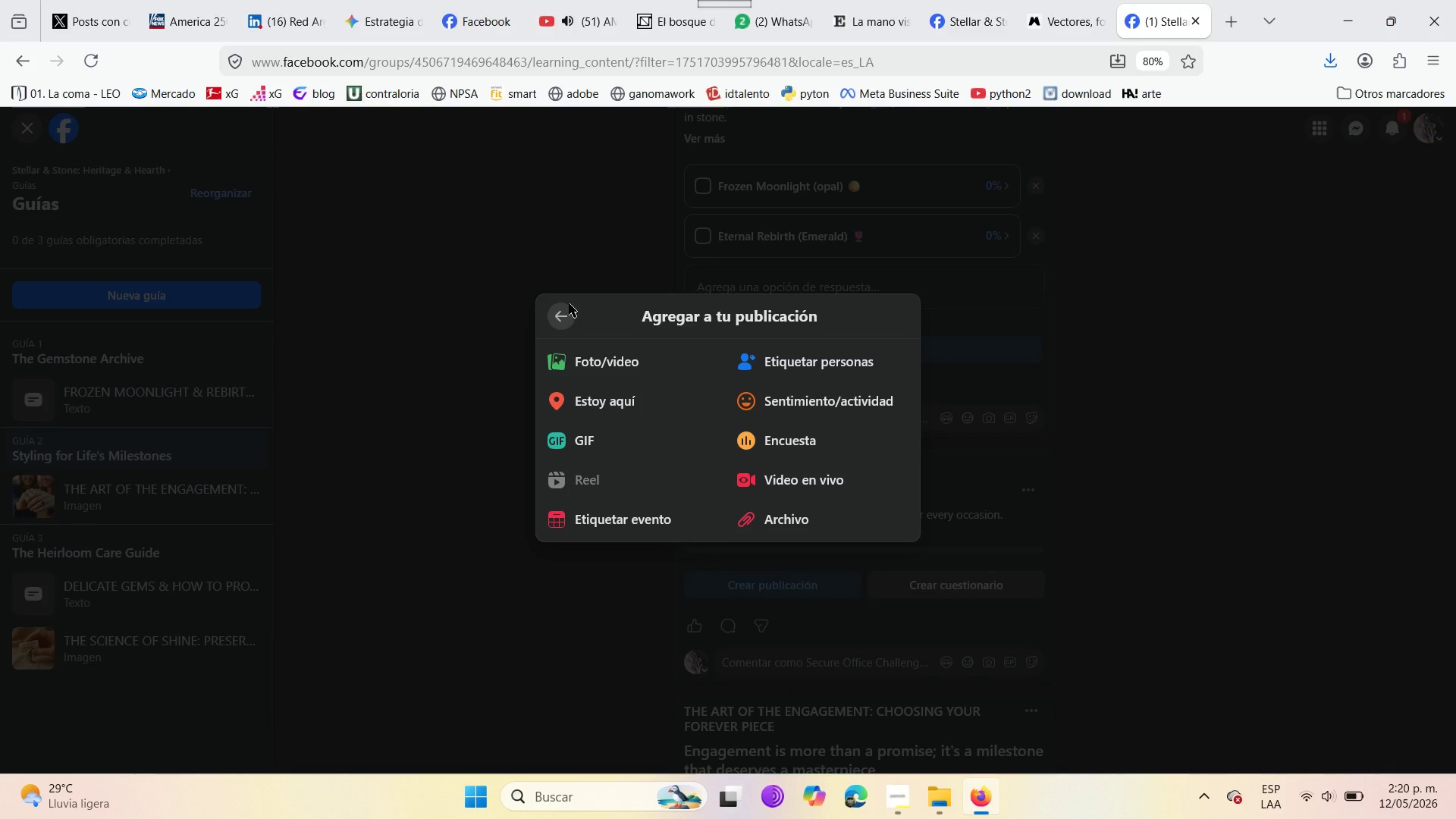 
left_click([554, 307])
 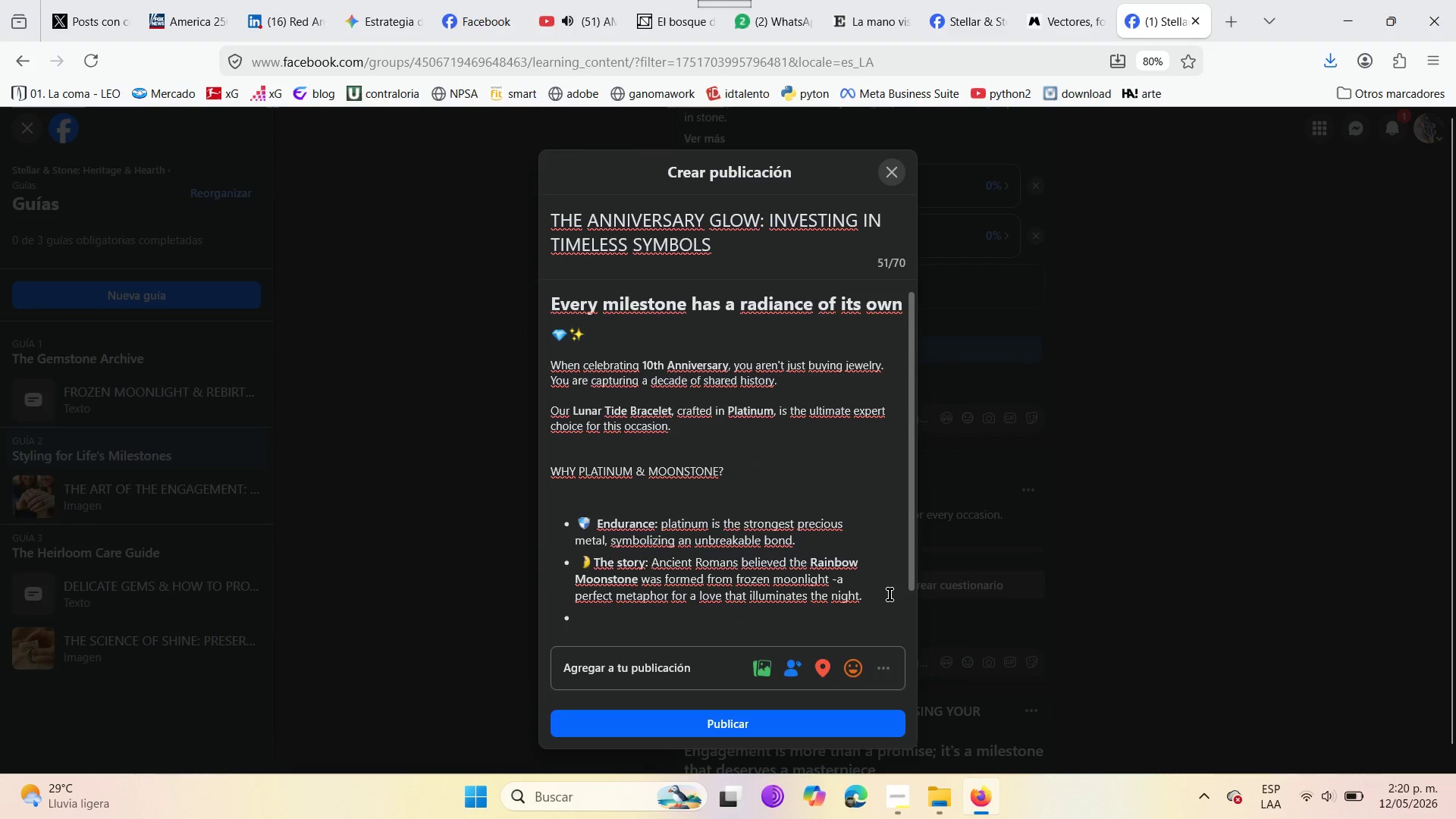 
scroll: coordinate [898, 578], scroll_direction: down, amount: 3.0
 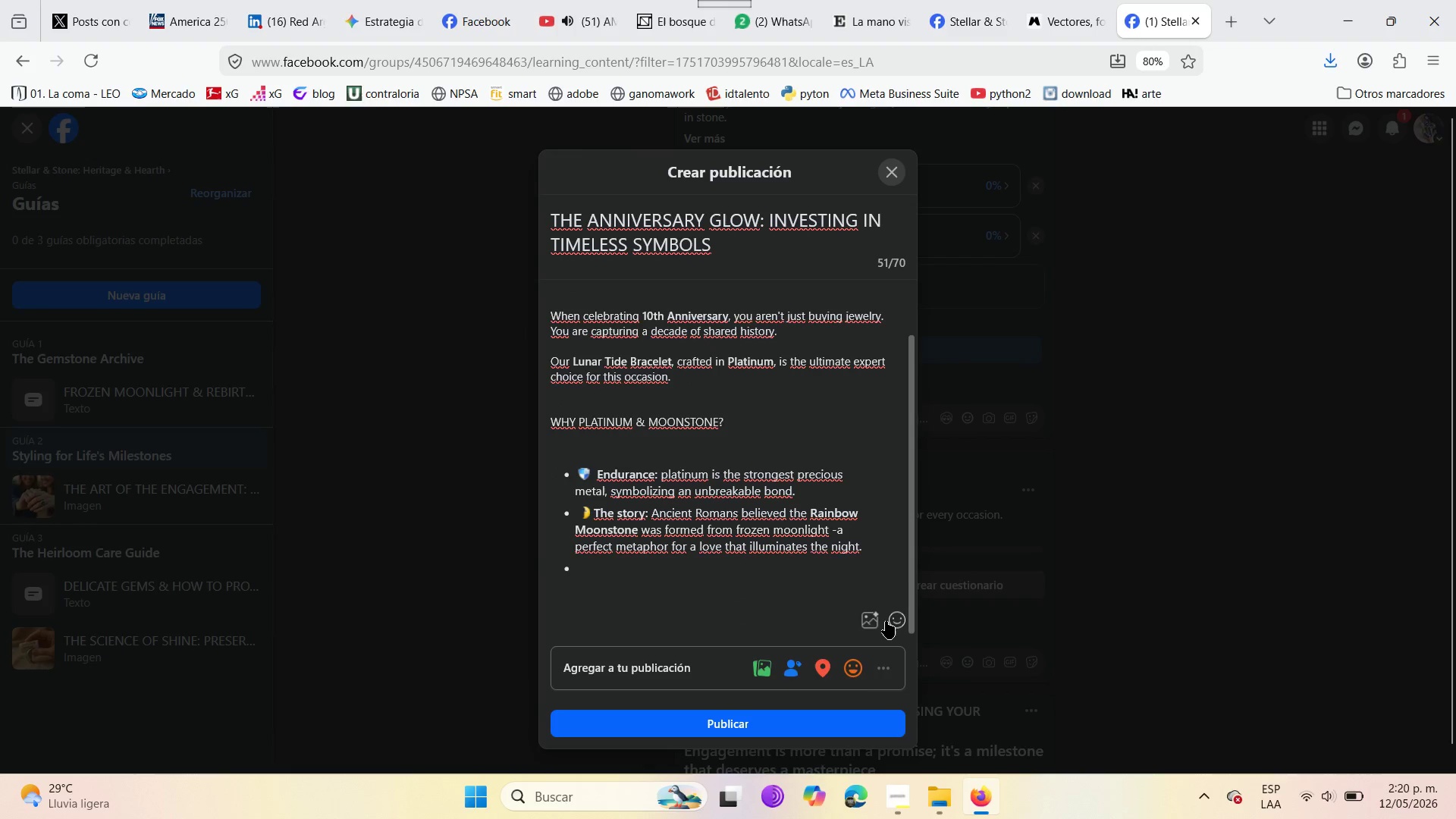 
left_click([892, 621])
 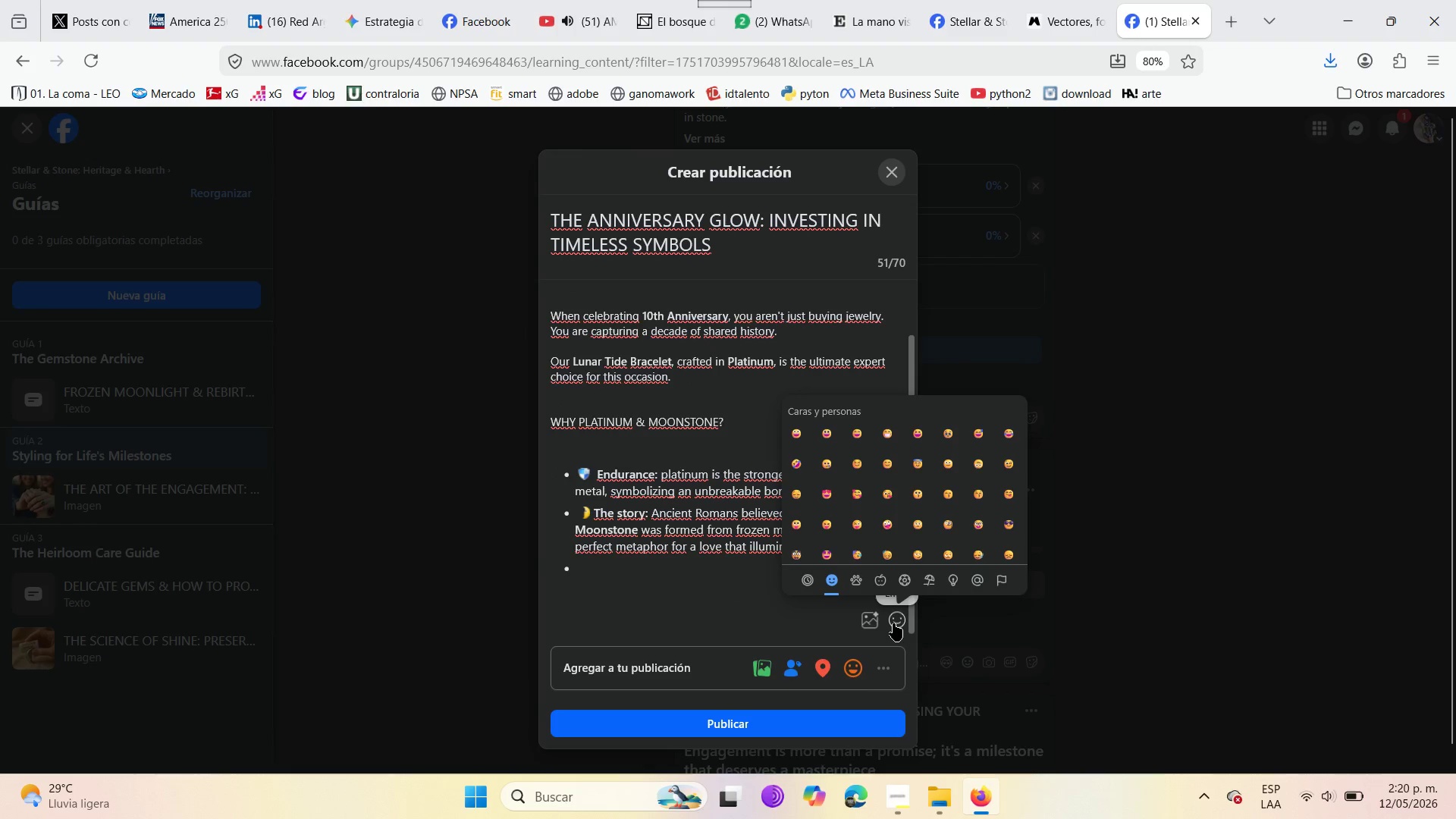 
scroll: coordinate [918, 487], scroll_direction: down, amount: 27.0
 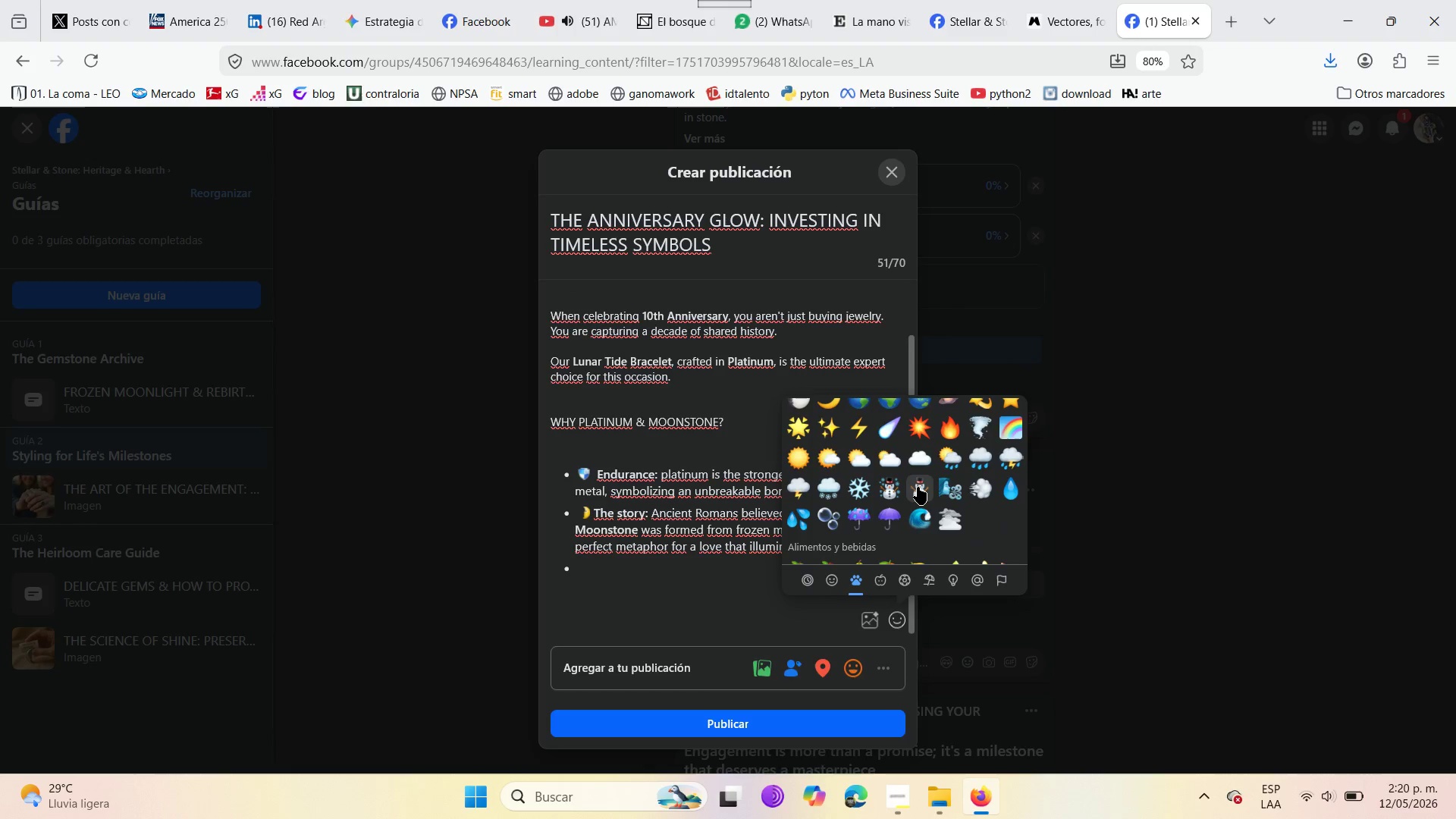 
scroll: coordinate [918, 487], scroll_direction: up, amount: 1.0
 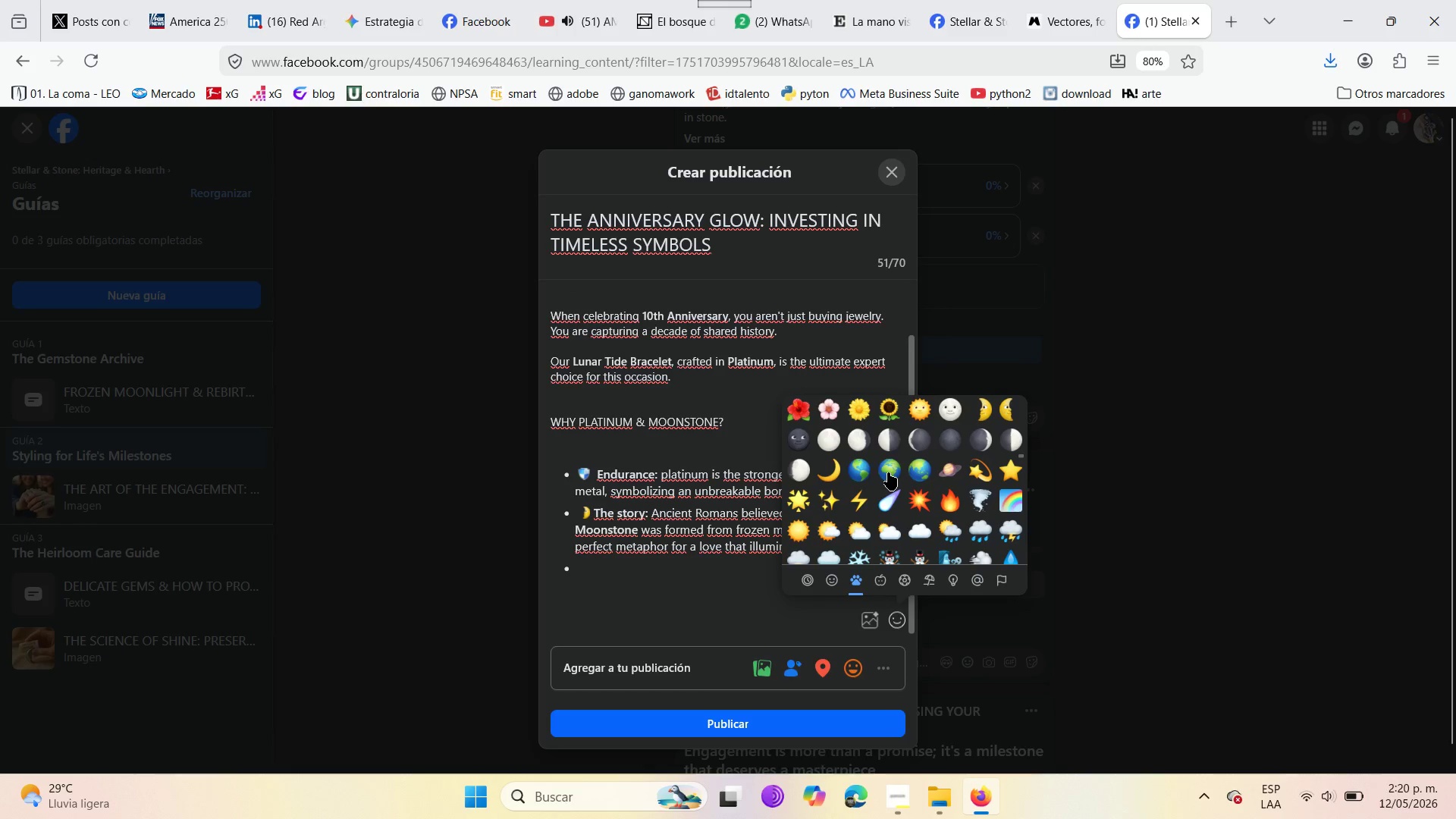 
wait(5.27)
 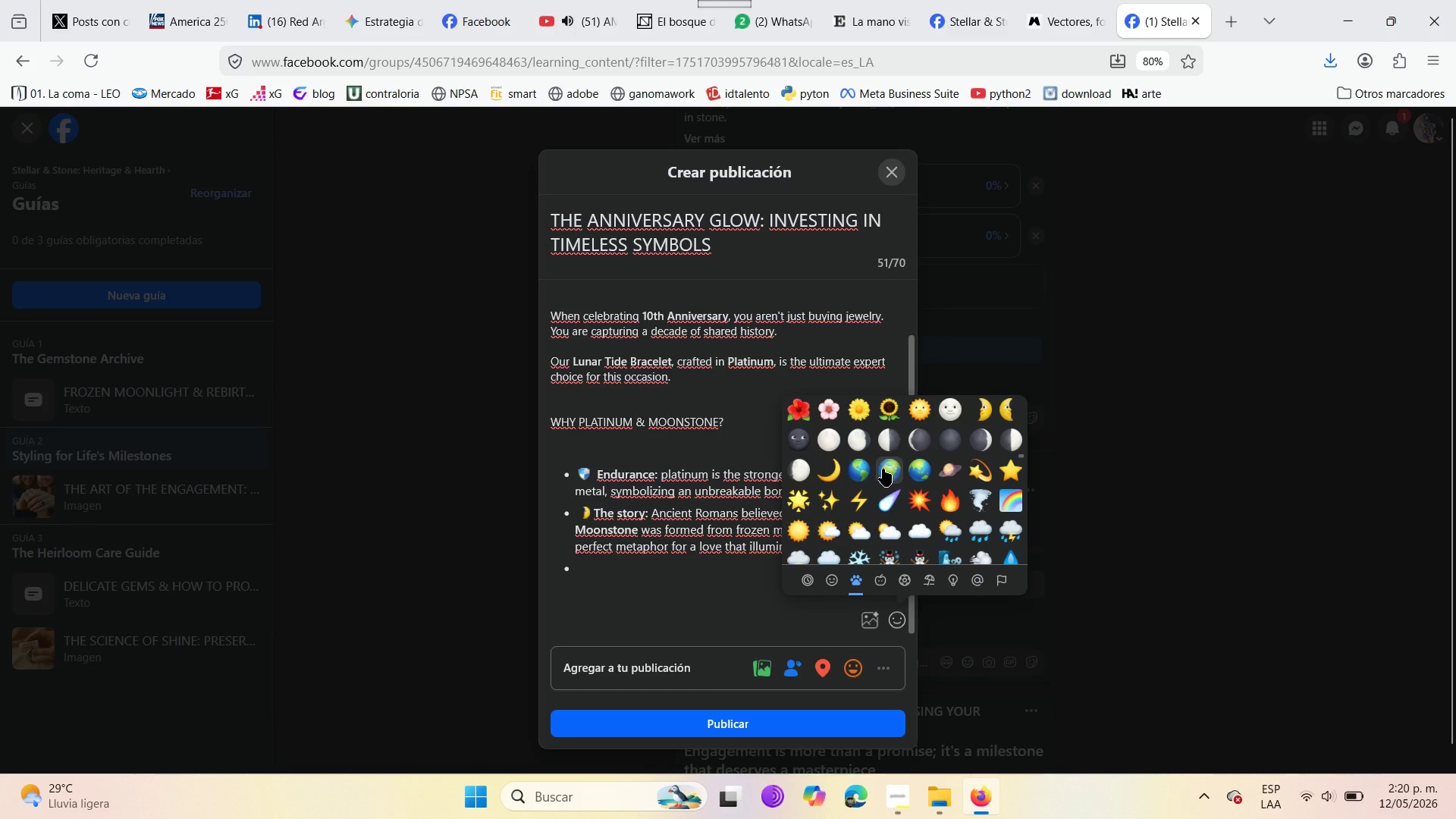 
left_click([888, 472])
 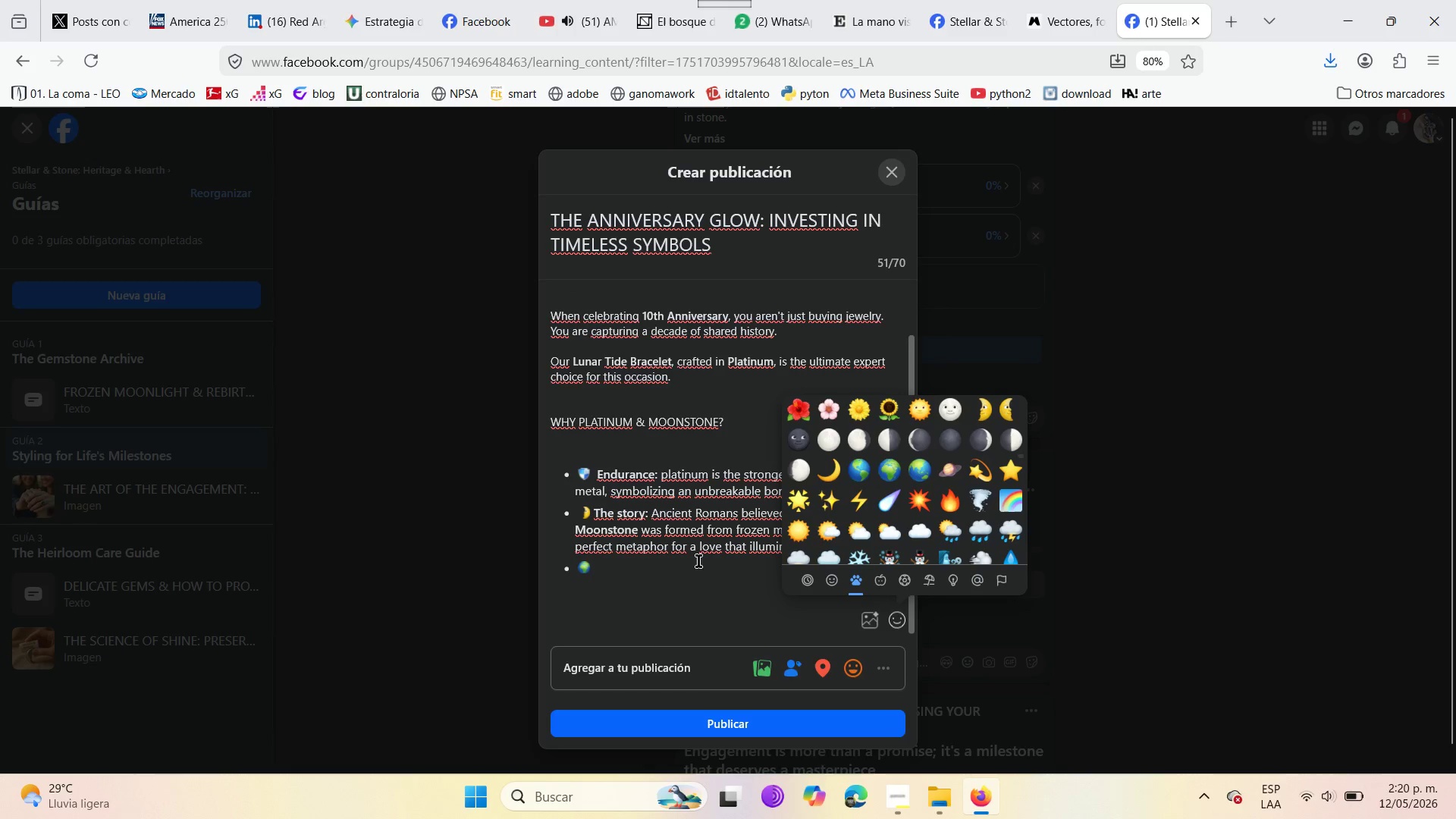 
left_click([633, 572])
 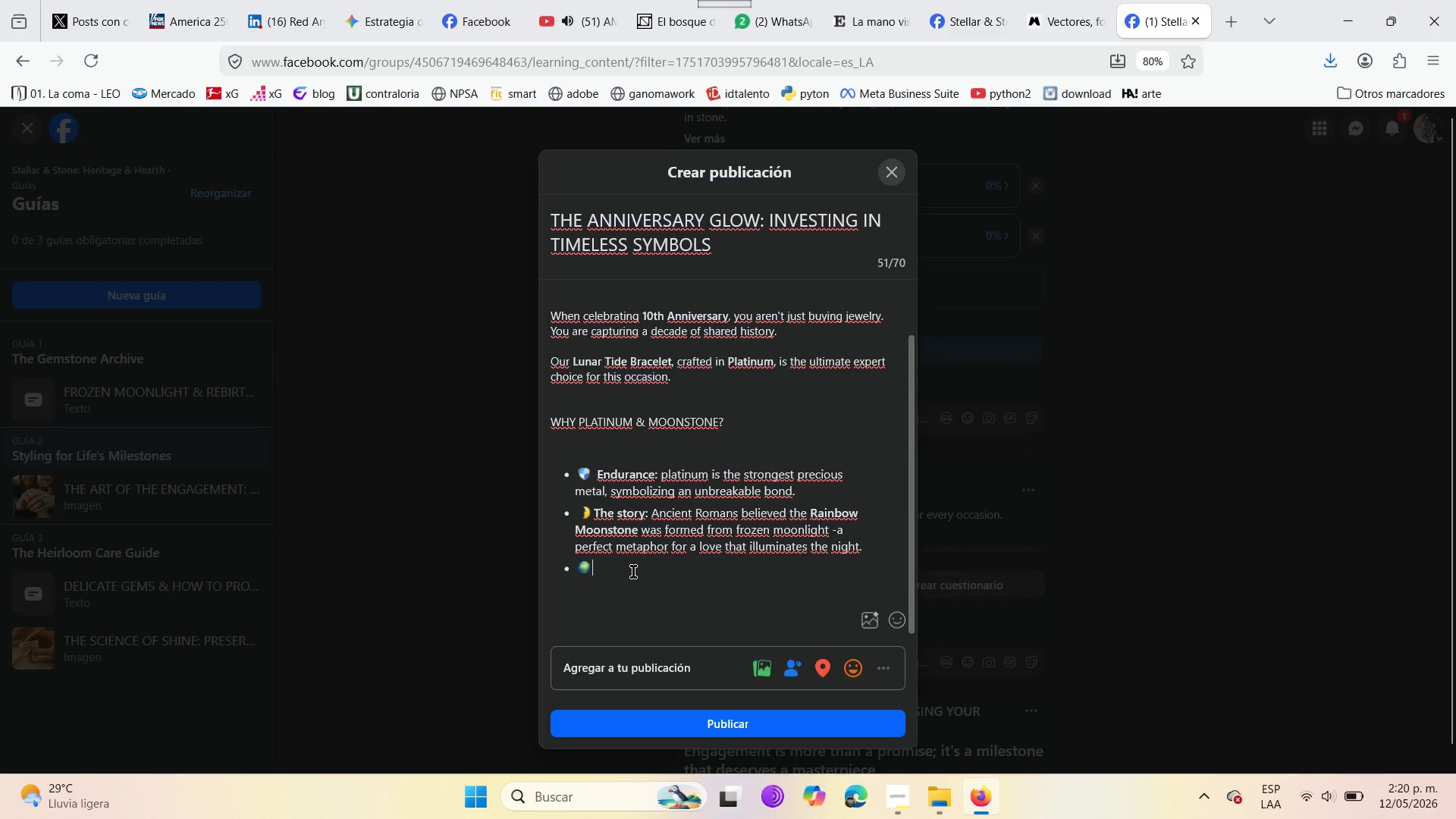 
type(Ethical Origin)
 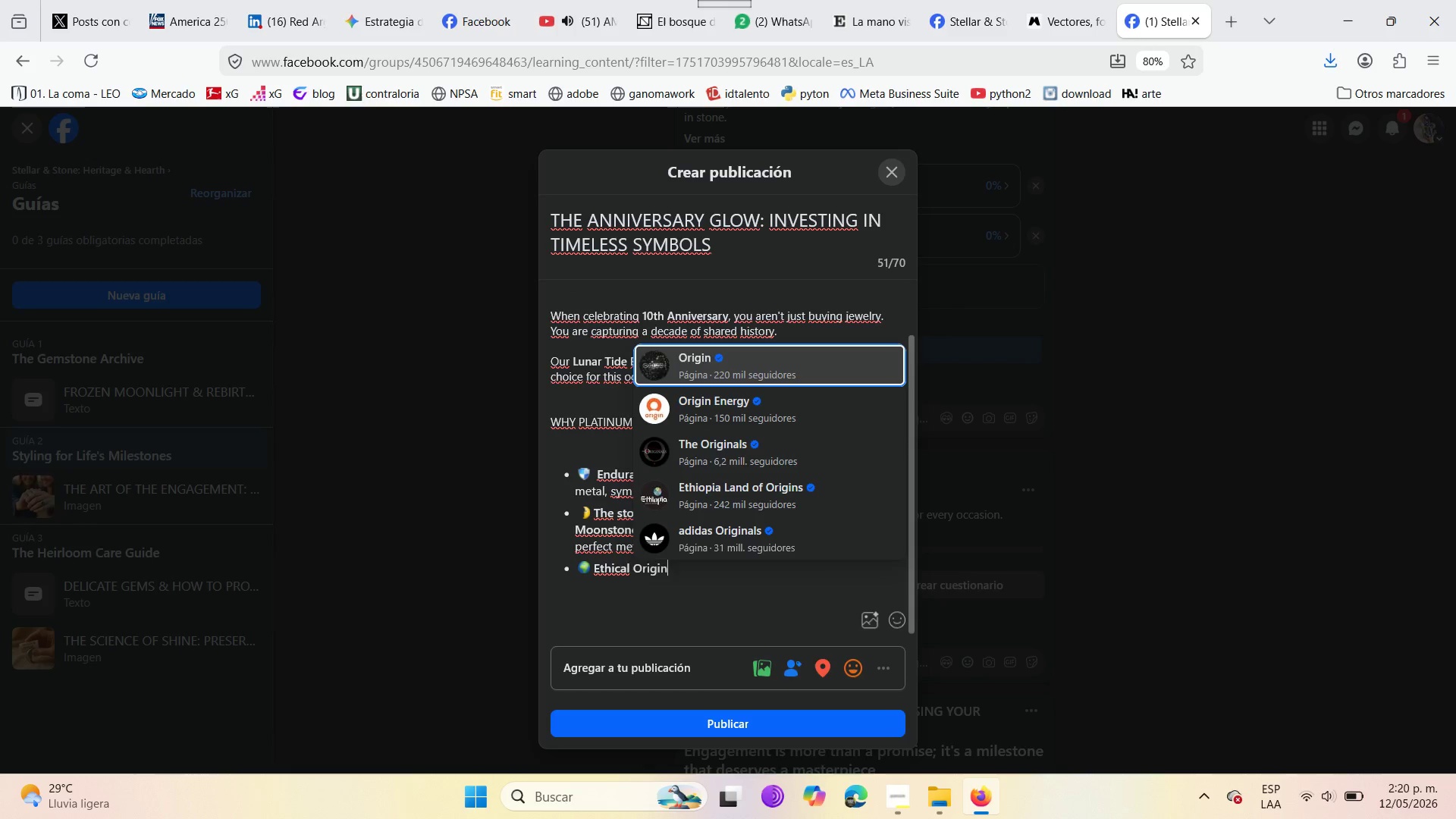 
wait(6.81)
 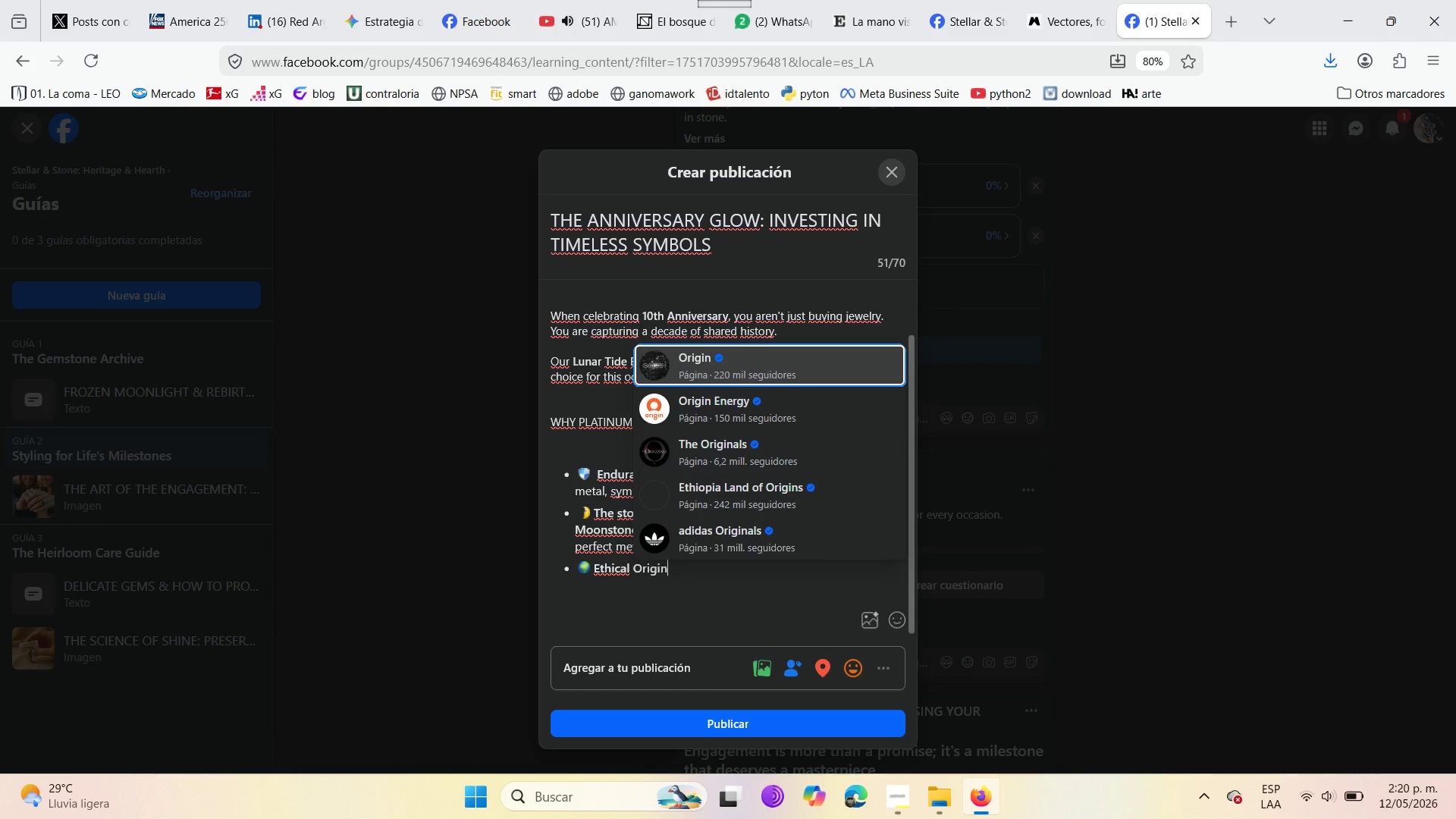 
type(> Sour)
 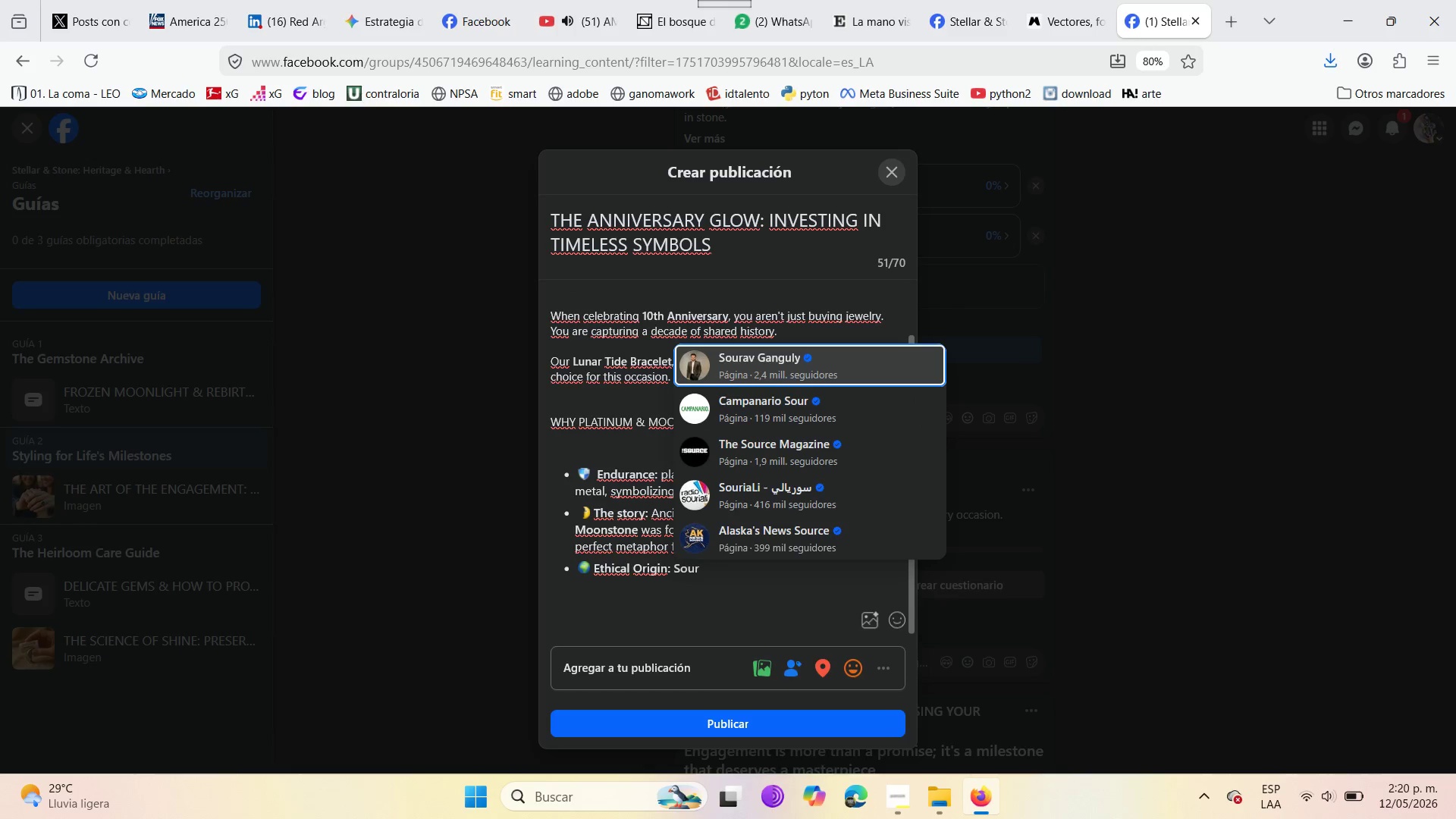 
type(ced directly from Ratnu)
 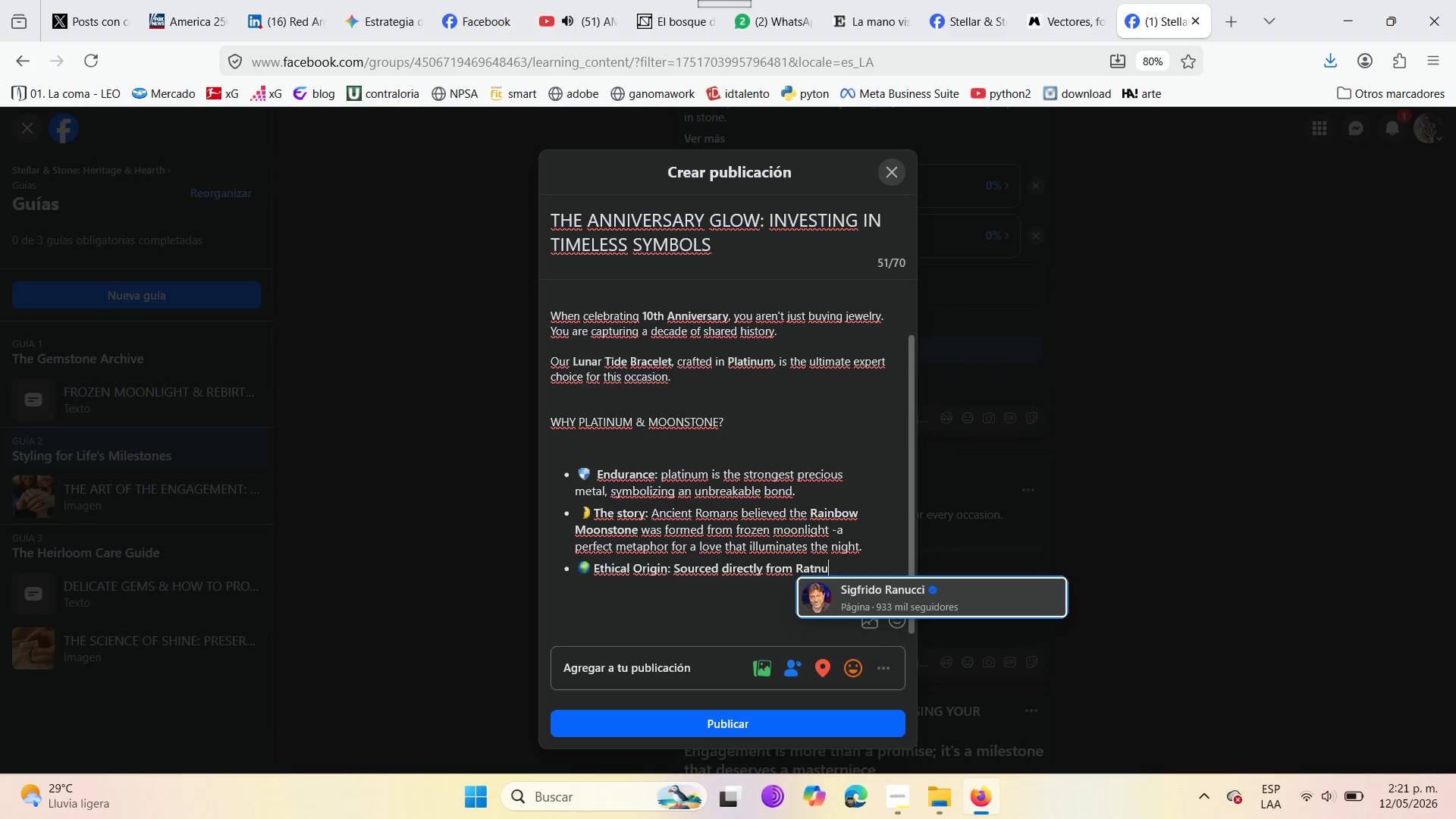 
wait(6.33)
 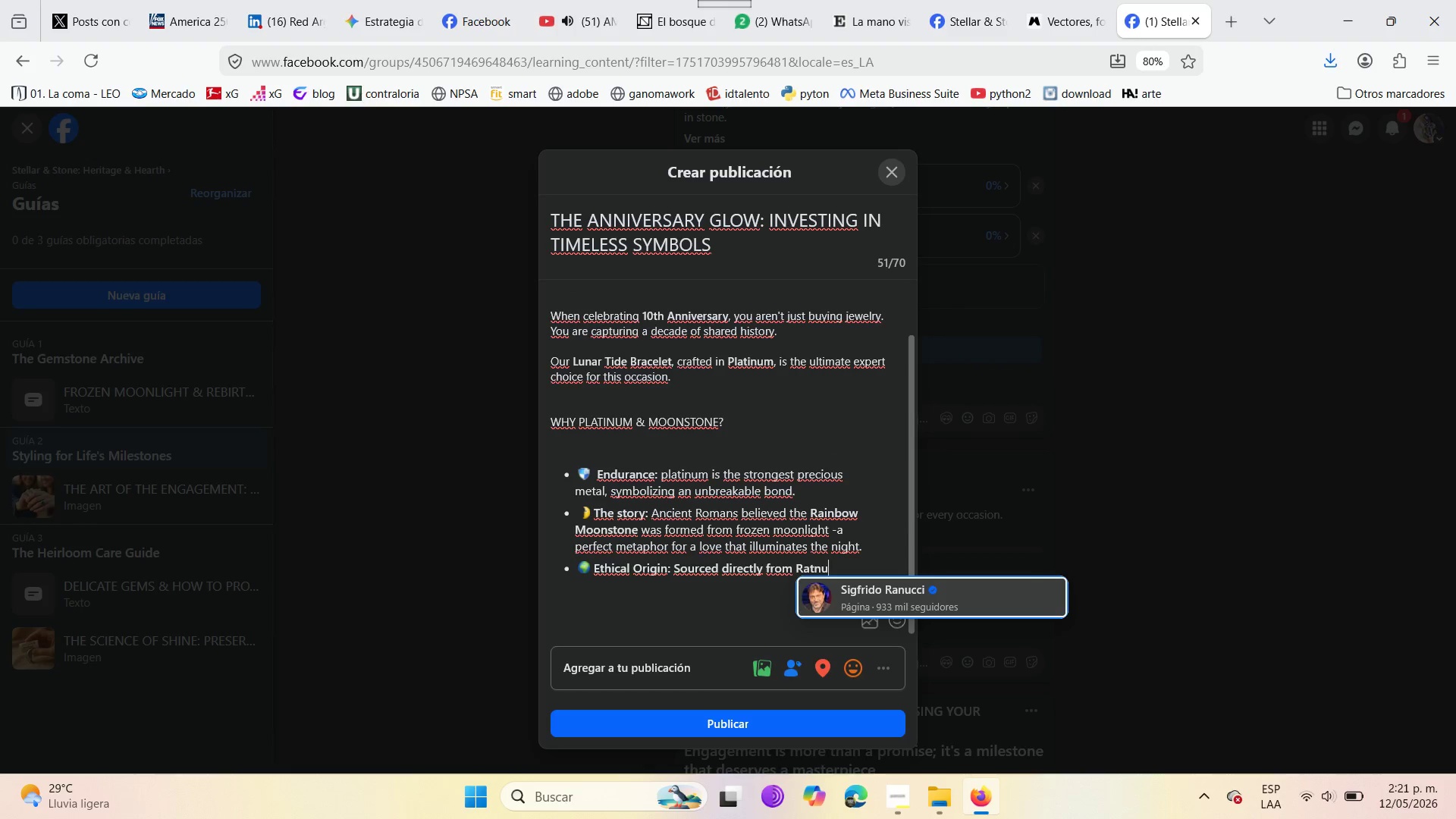 
type(pura )
key(Backspace)
 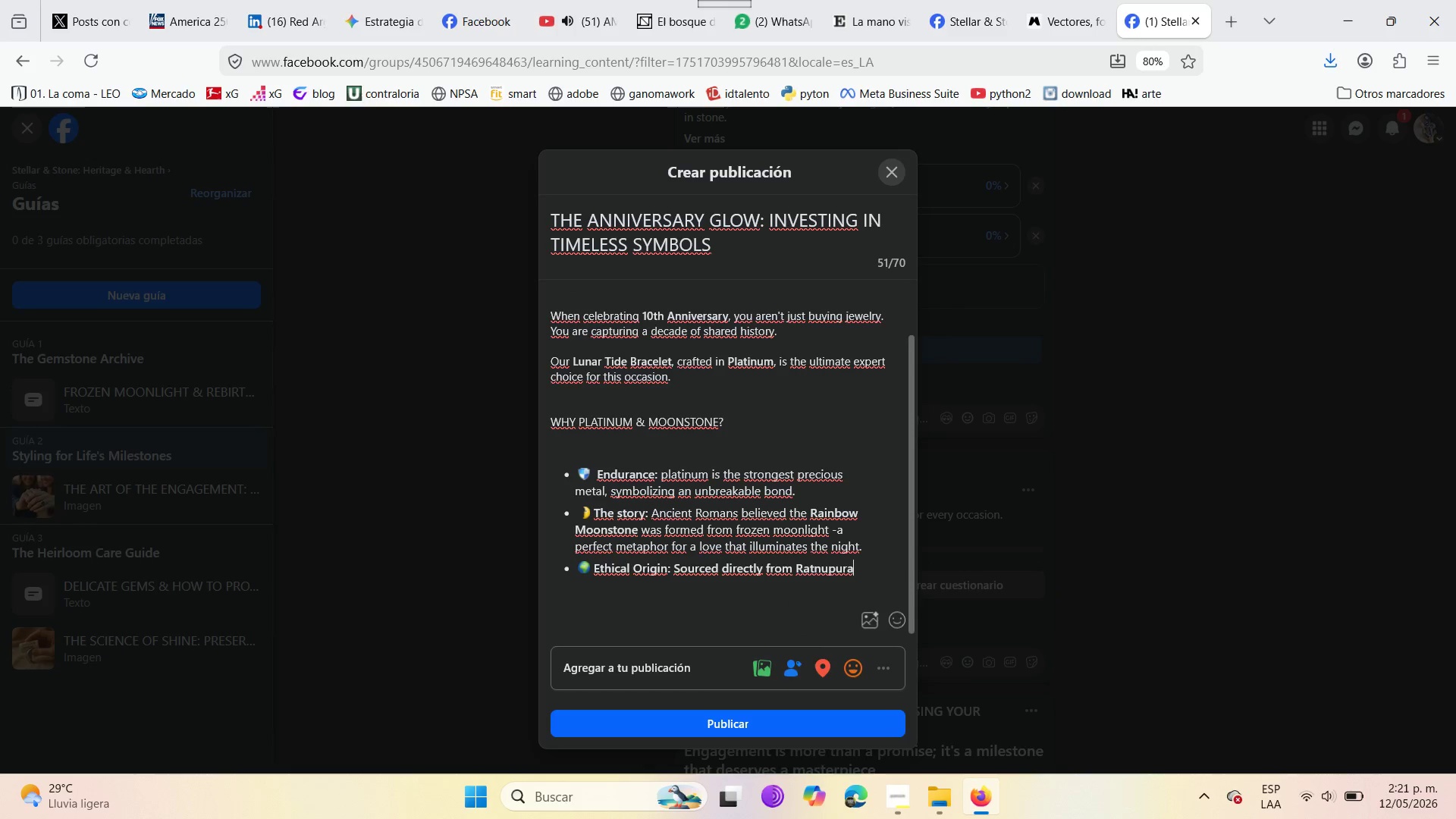 
type(, Sri Lanka )
 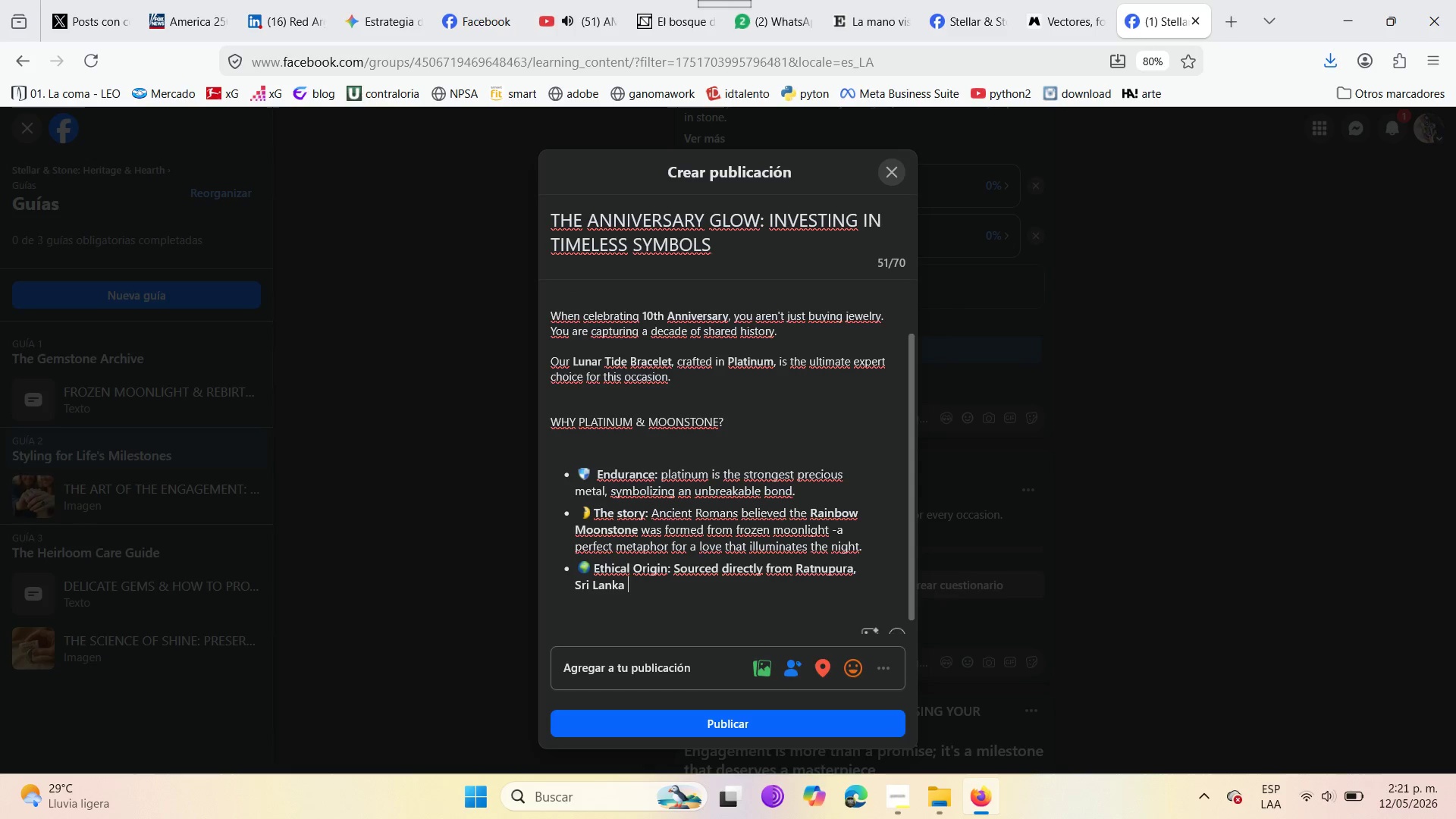 
key(Backspace)
type(, ENSU)
key(Backspace)
key(Backspace)
key(Backspace)
key(Backspace)
key(Backspace)
key(Backspace)
key(Backspace)
type( ensuring your )
 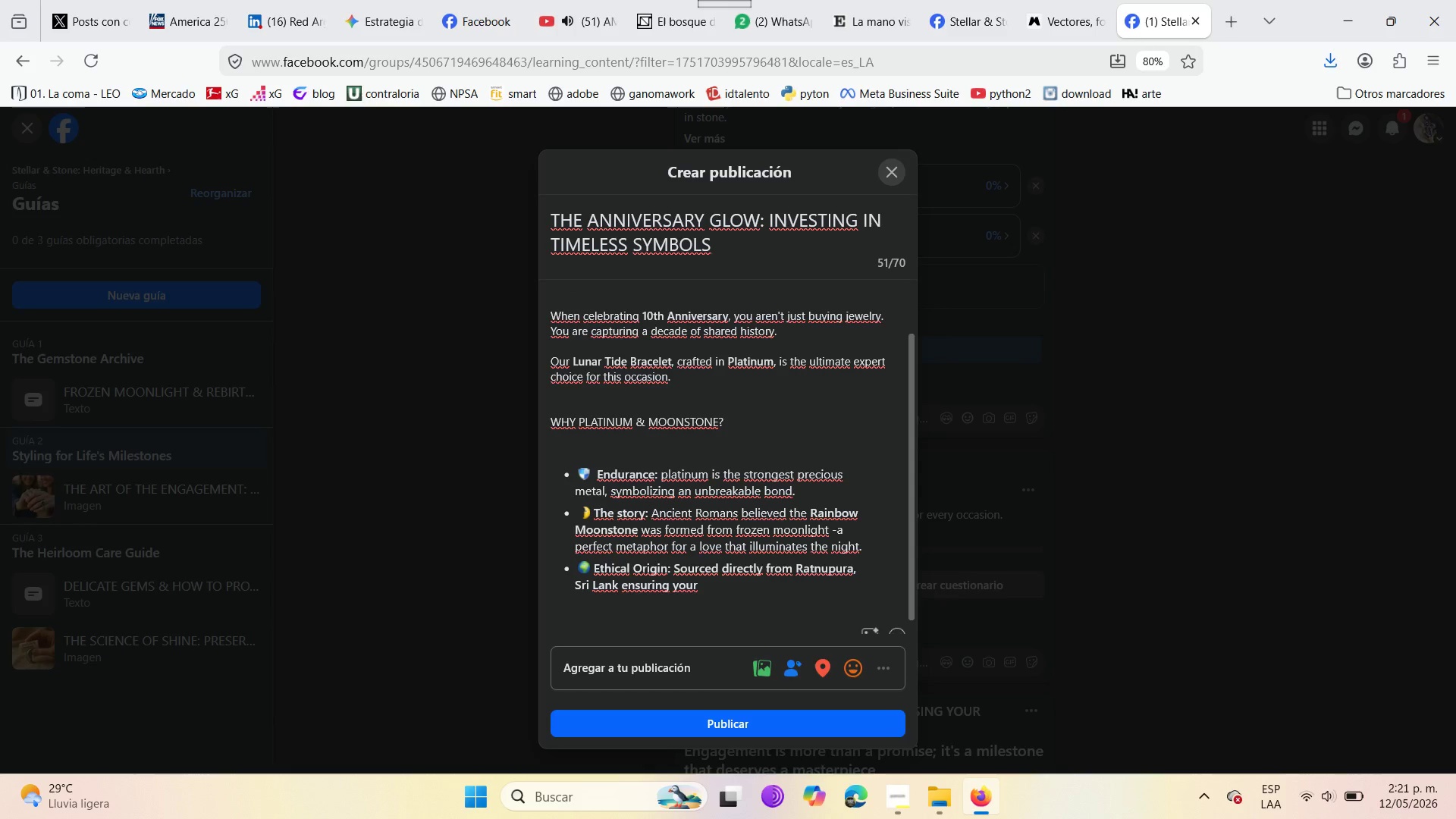 
type(celebrating supports )
 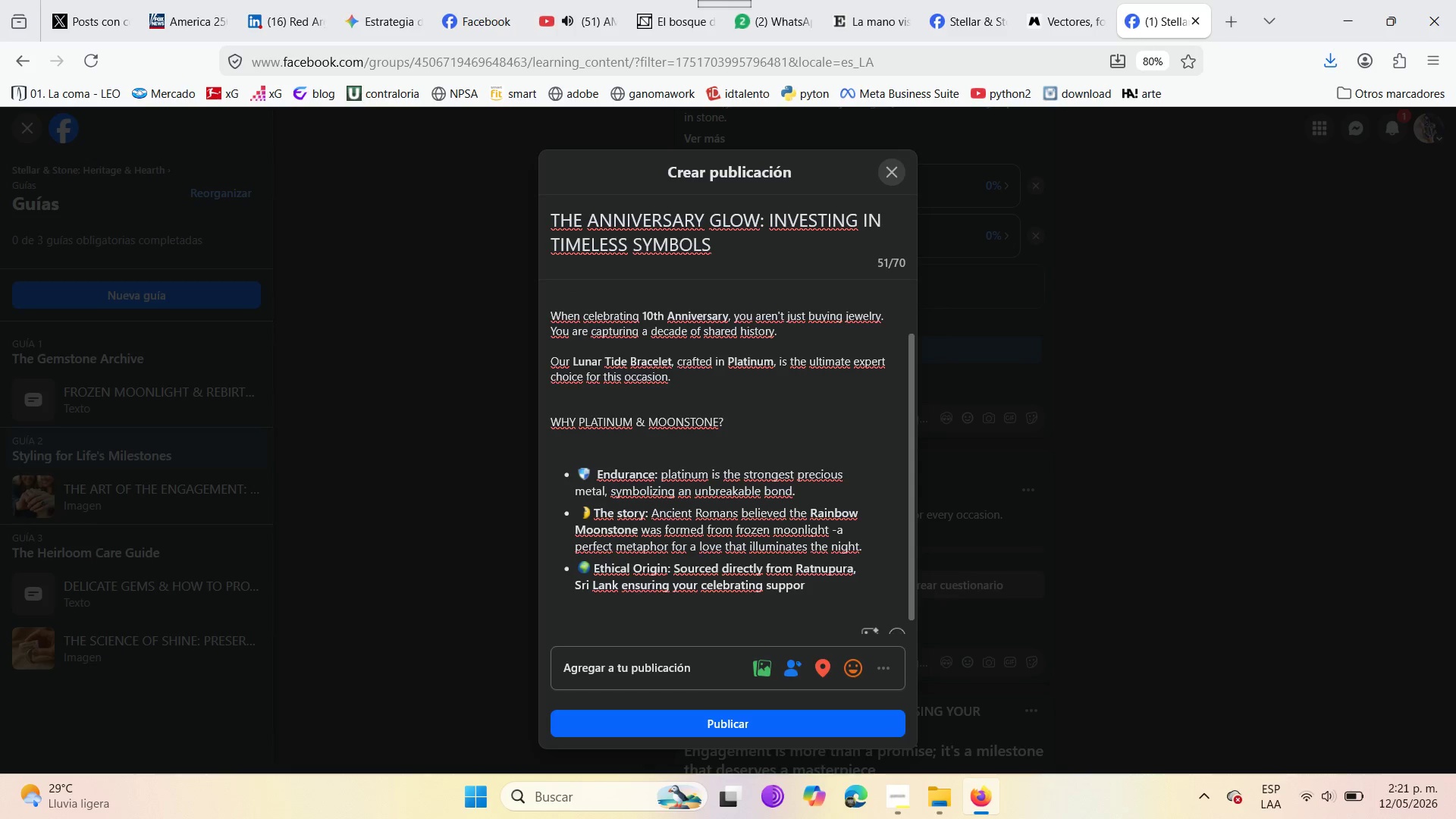 
wait(6.56)
 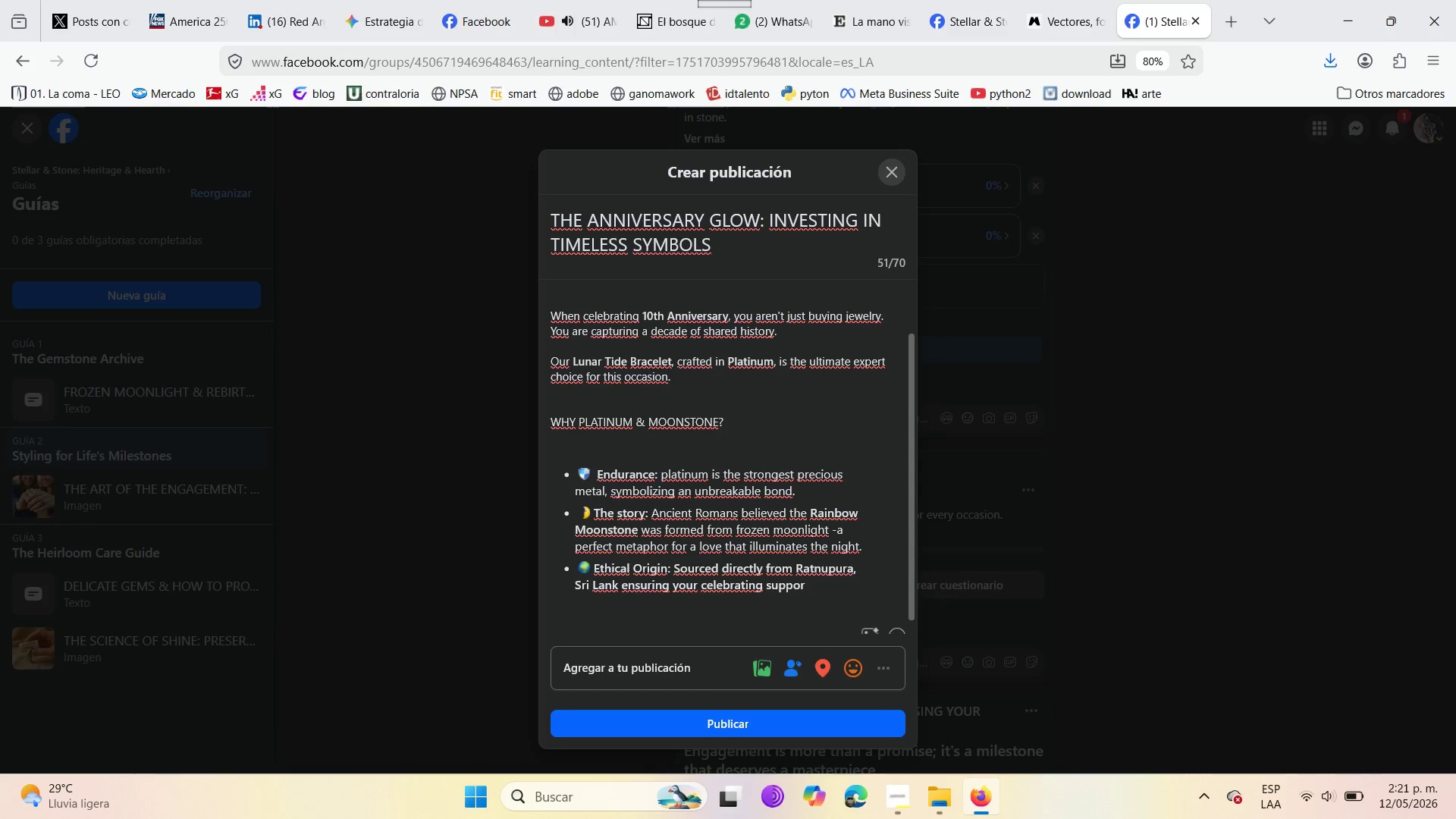 
type(ts )
 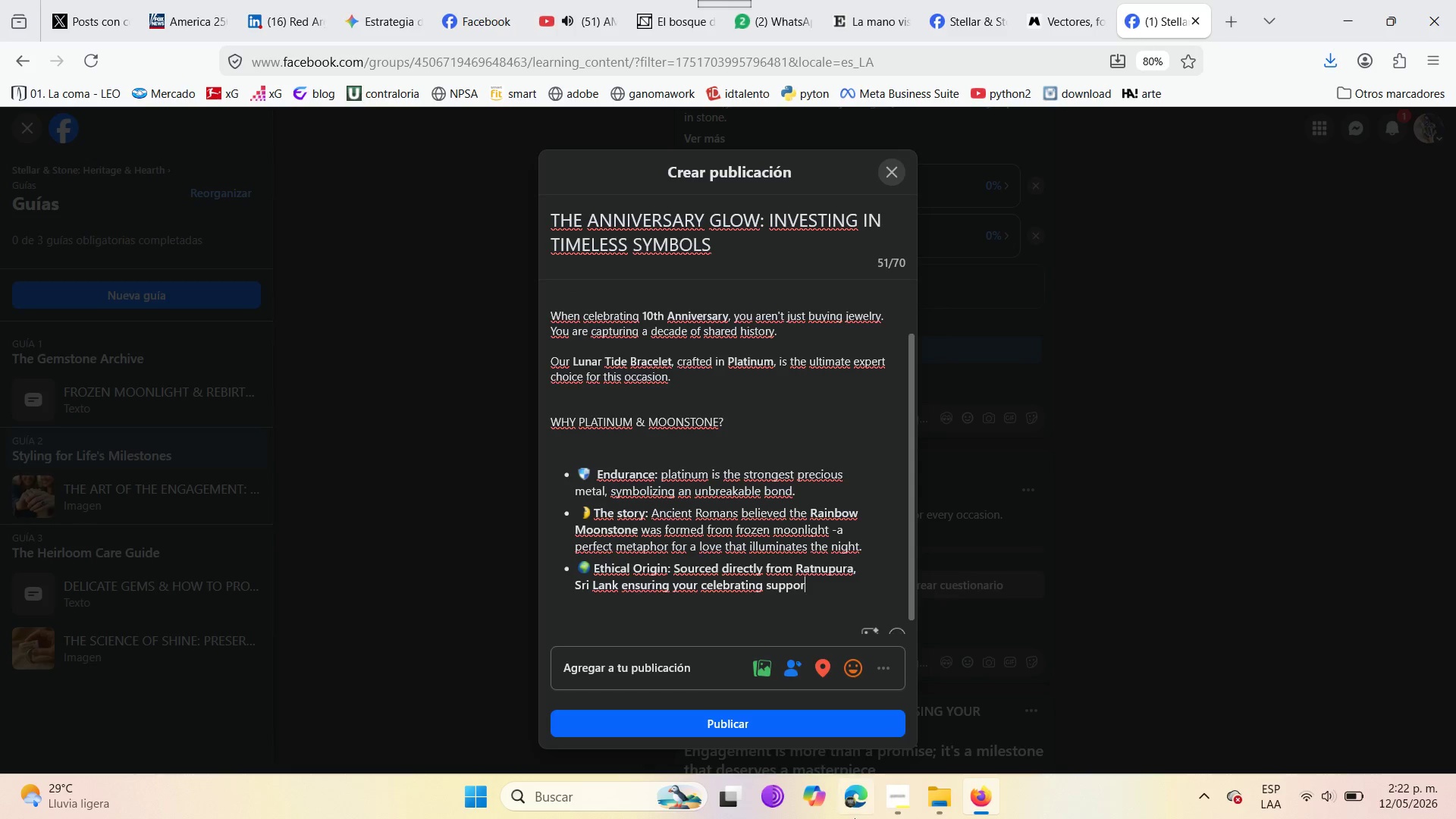 
wait(8.26)
 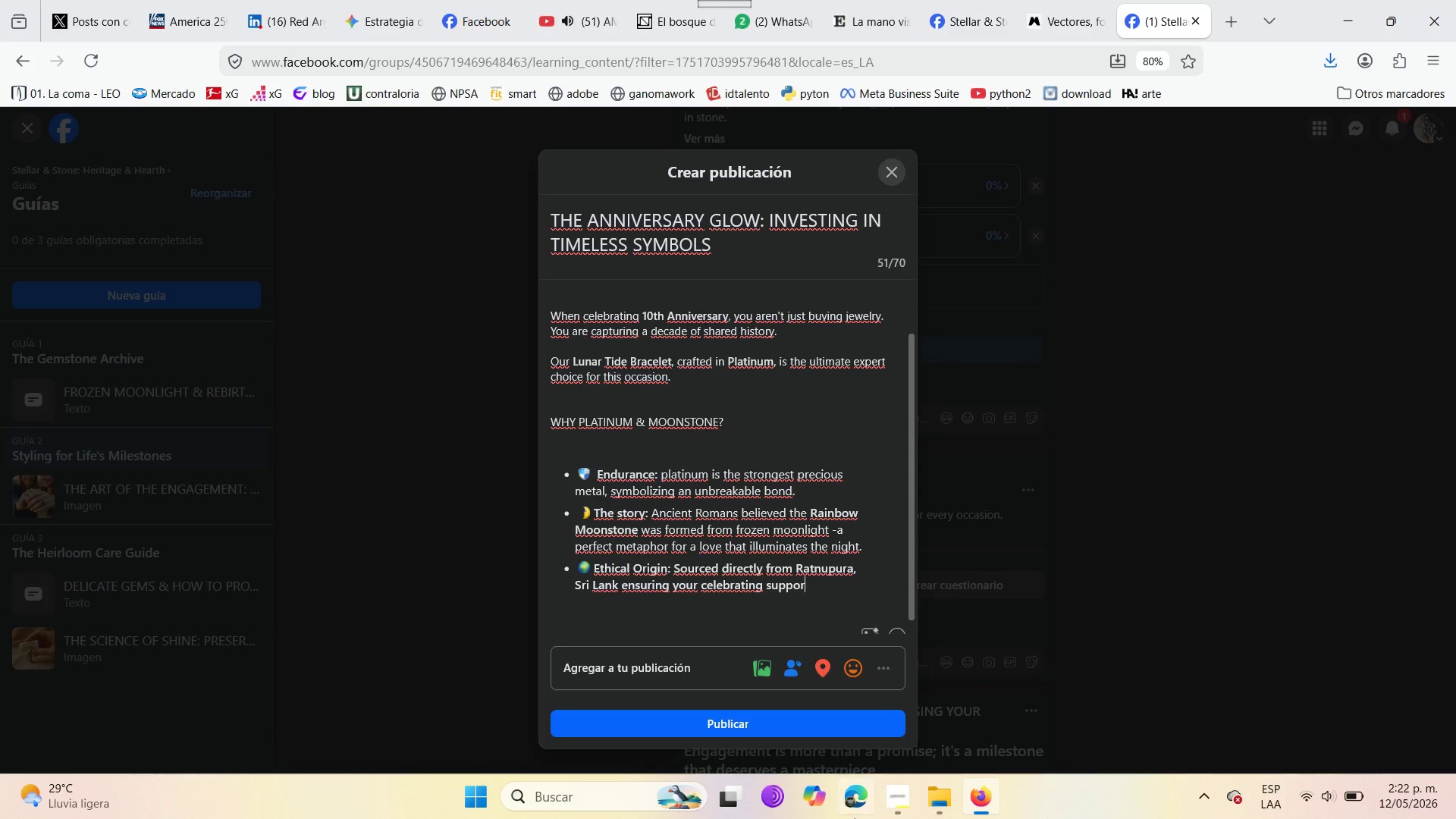 
mouse_move([484, 794])
 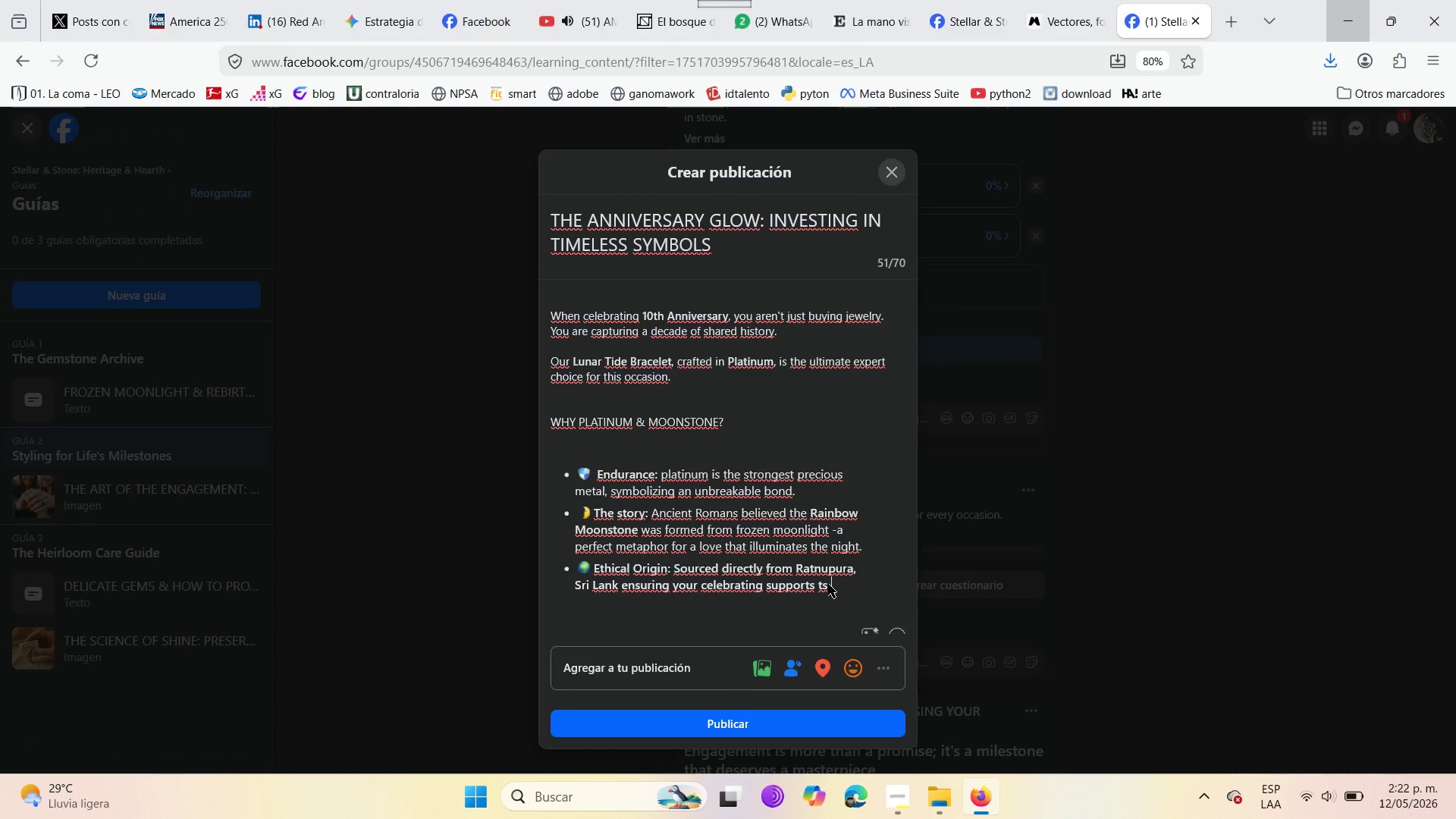 
key(Backspace)
 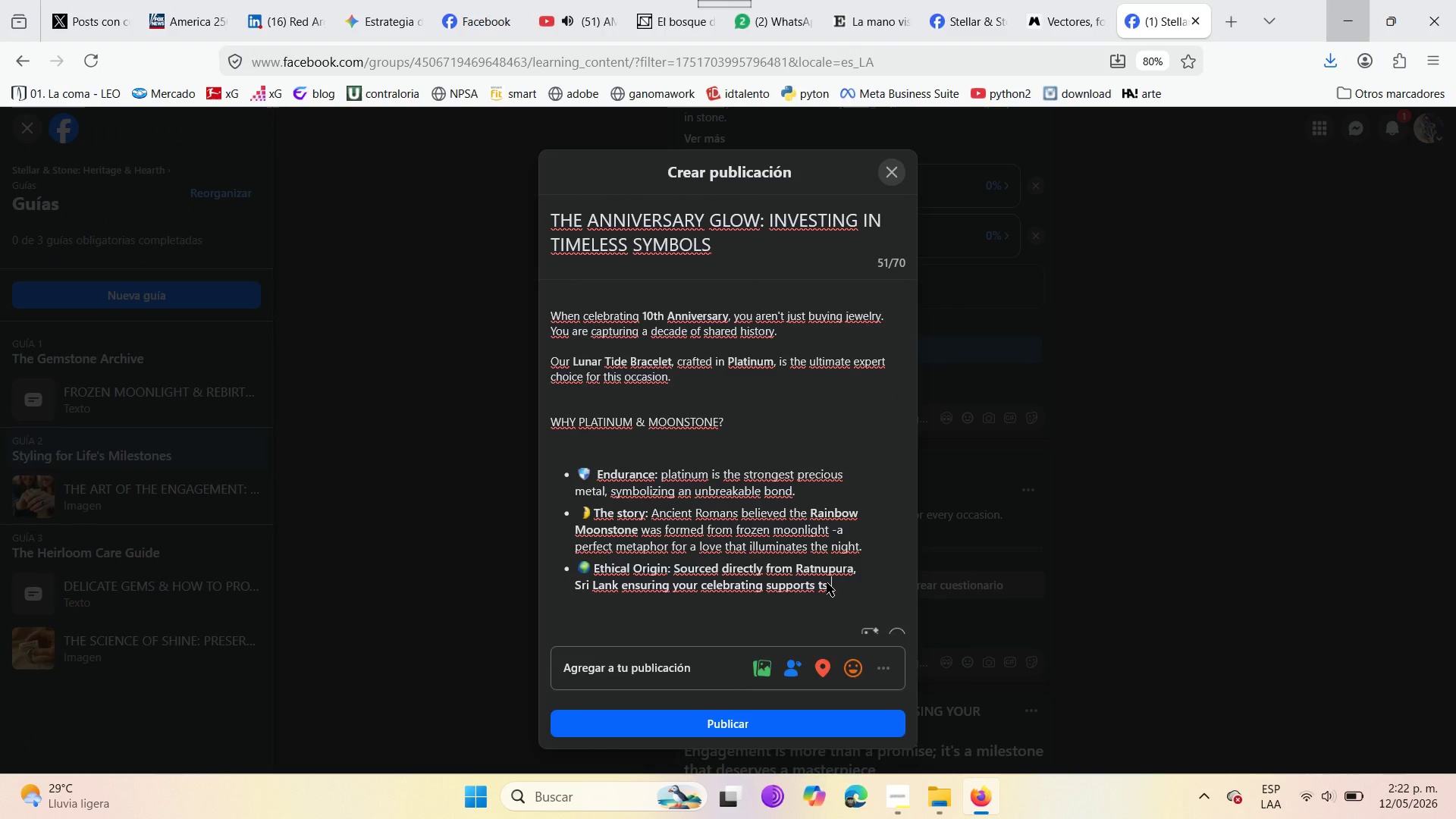 
key(Backspace)
 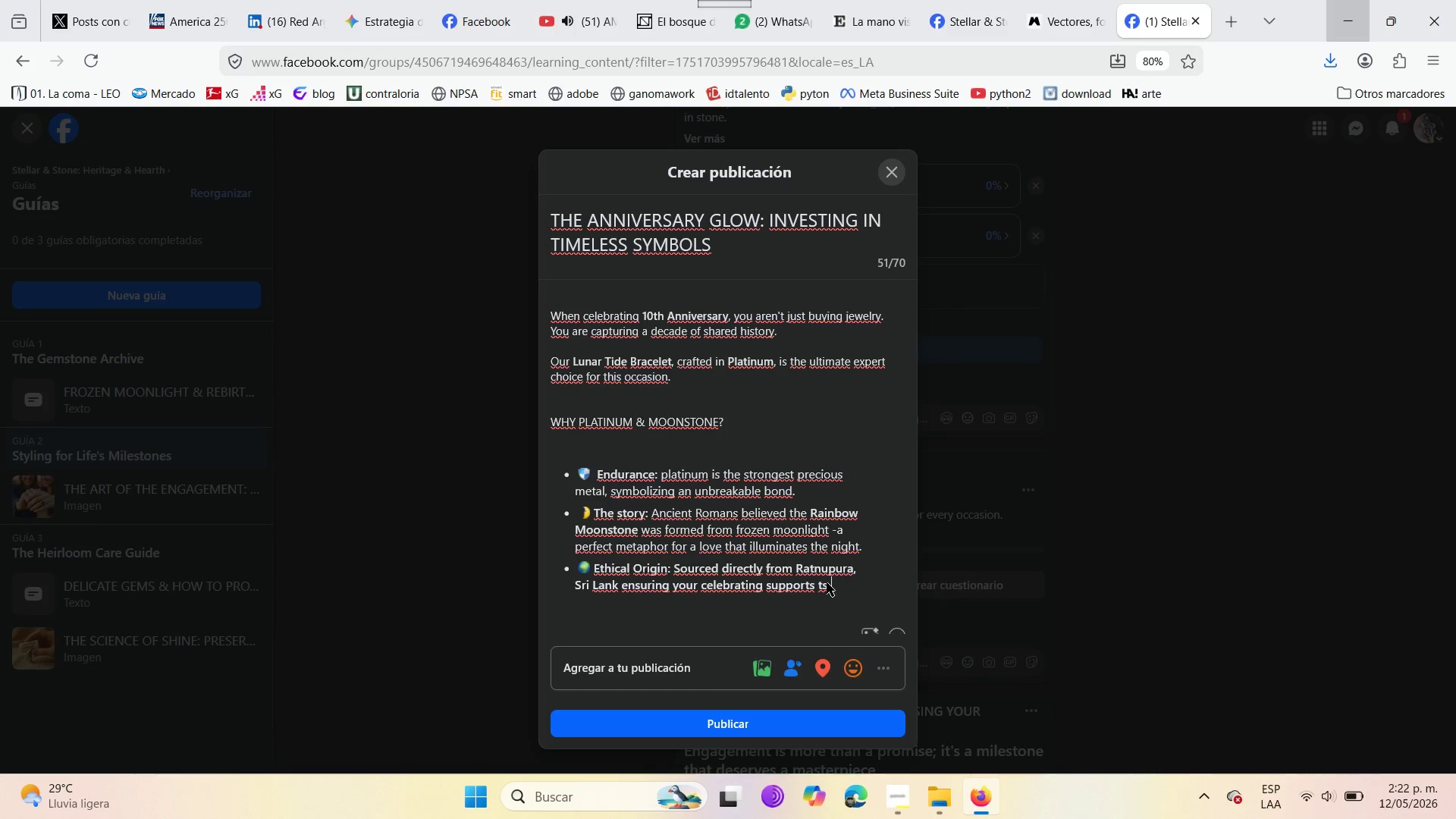 
key(Backspace)
 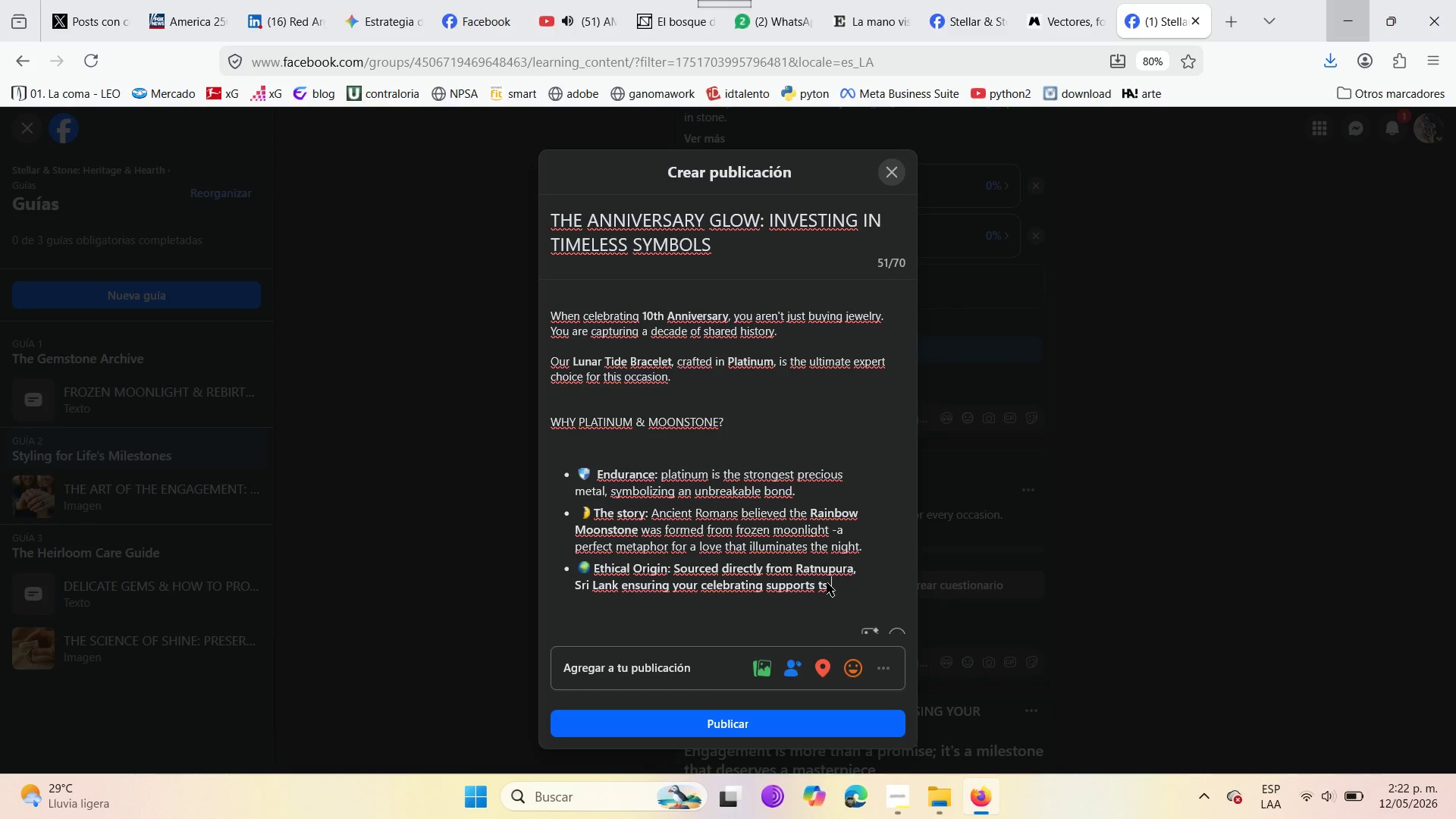 
key(Backspace)
 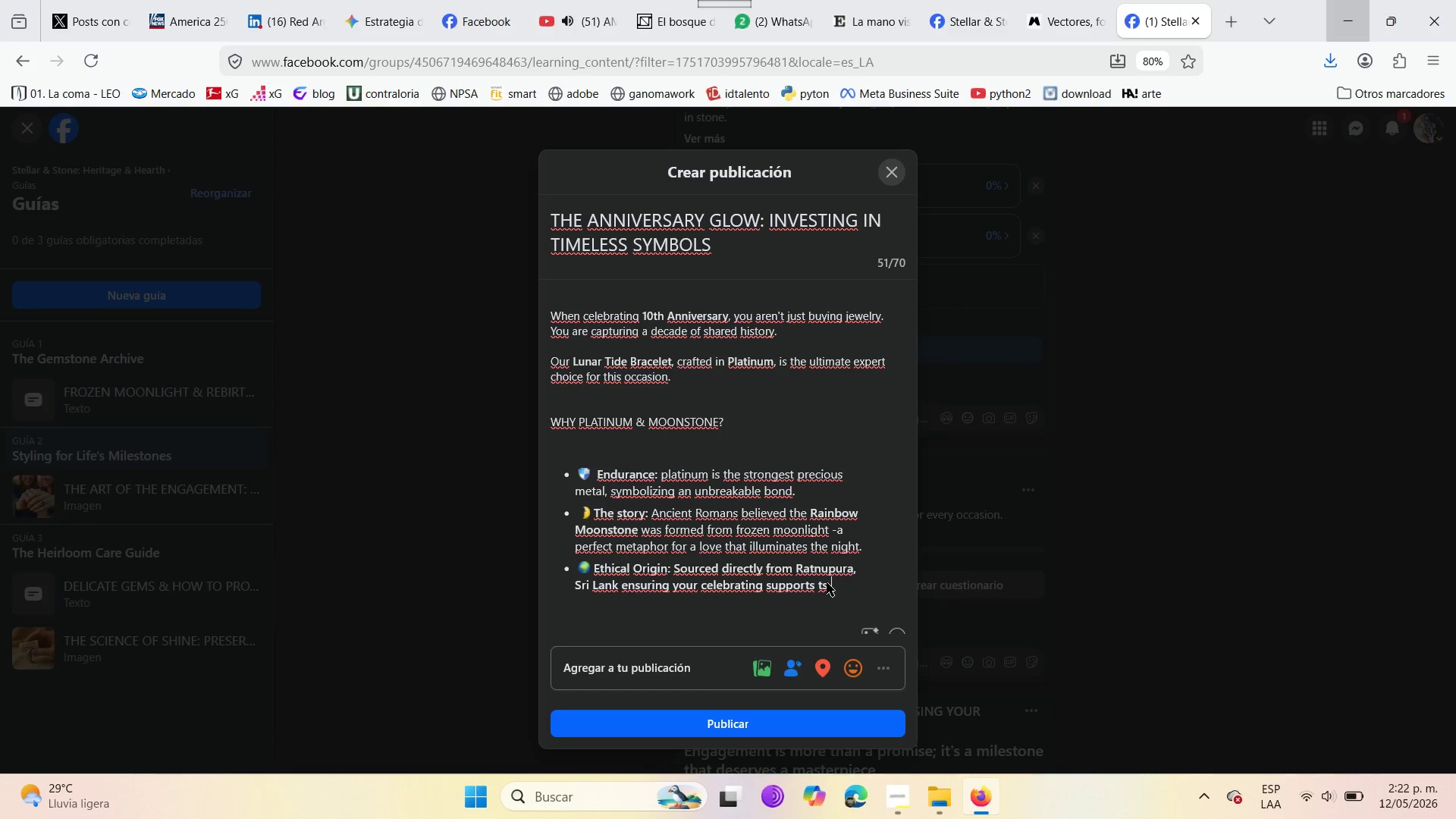 
wait(6.09)
 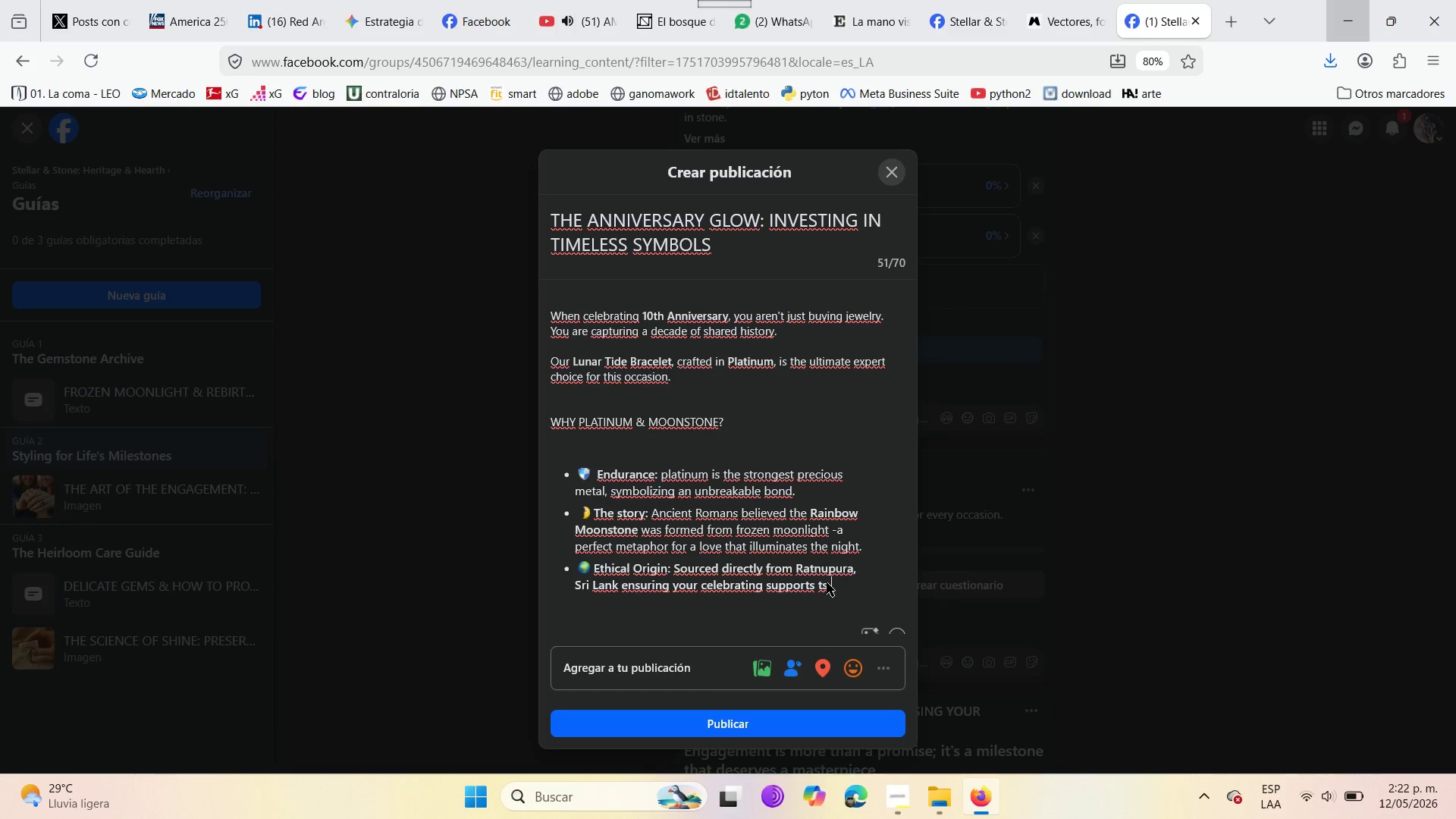 
key(Backspace)
 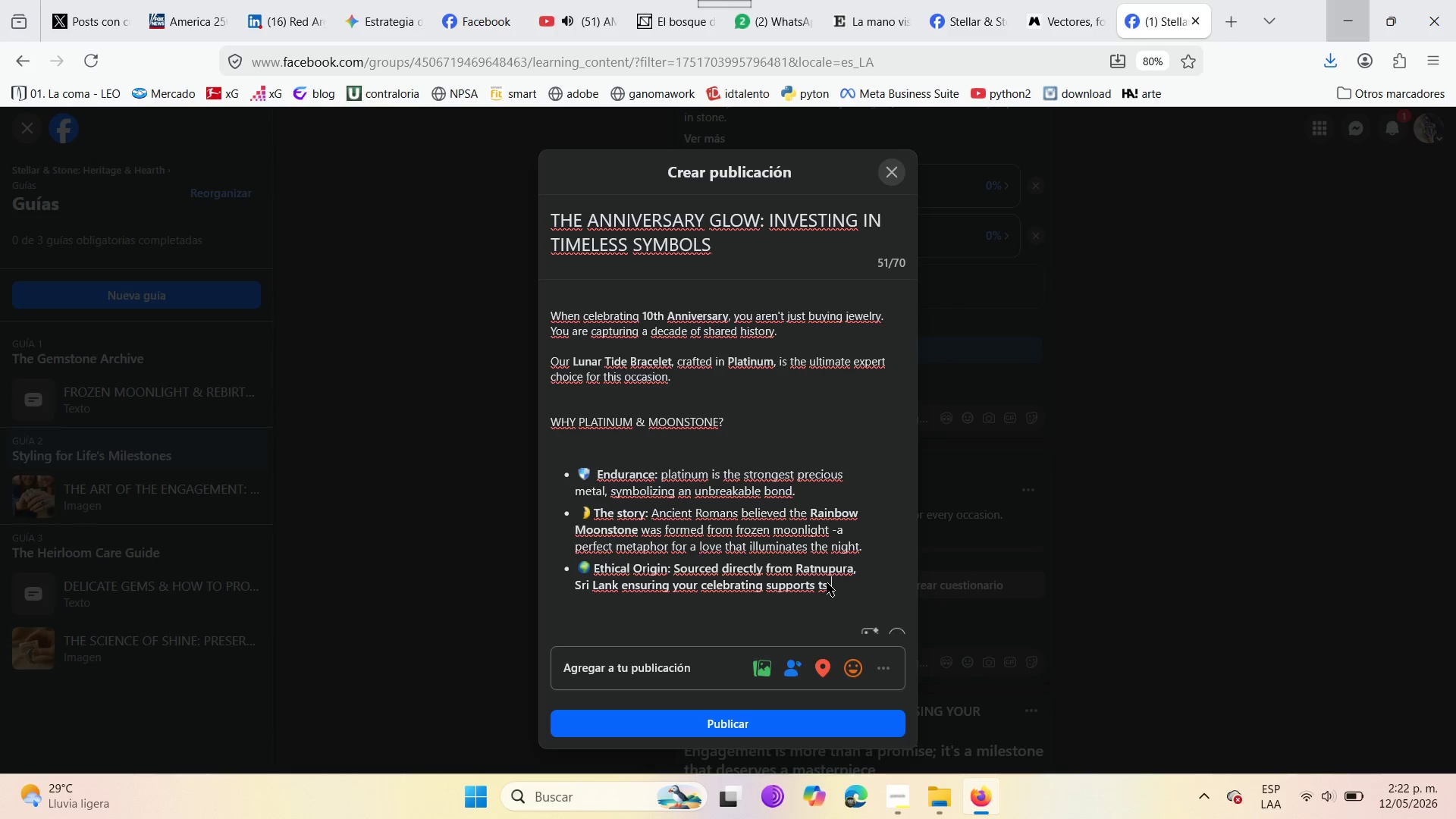 
key(Backspace)
 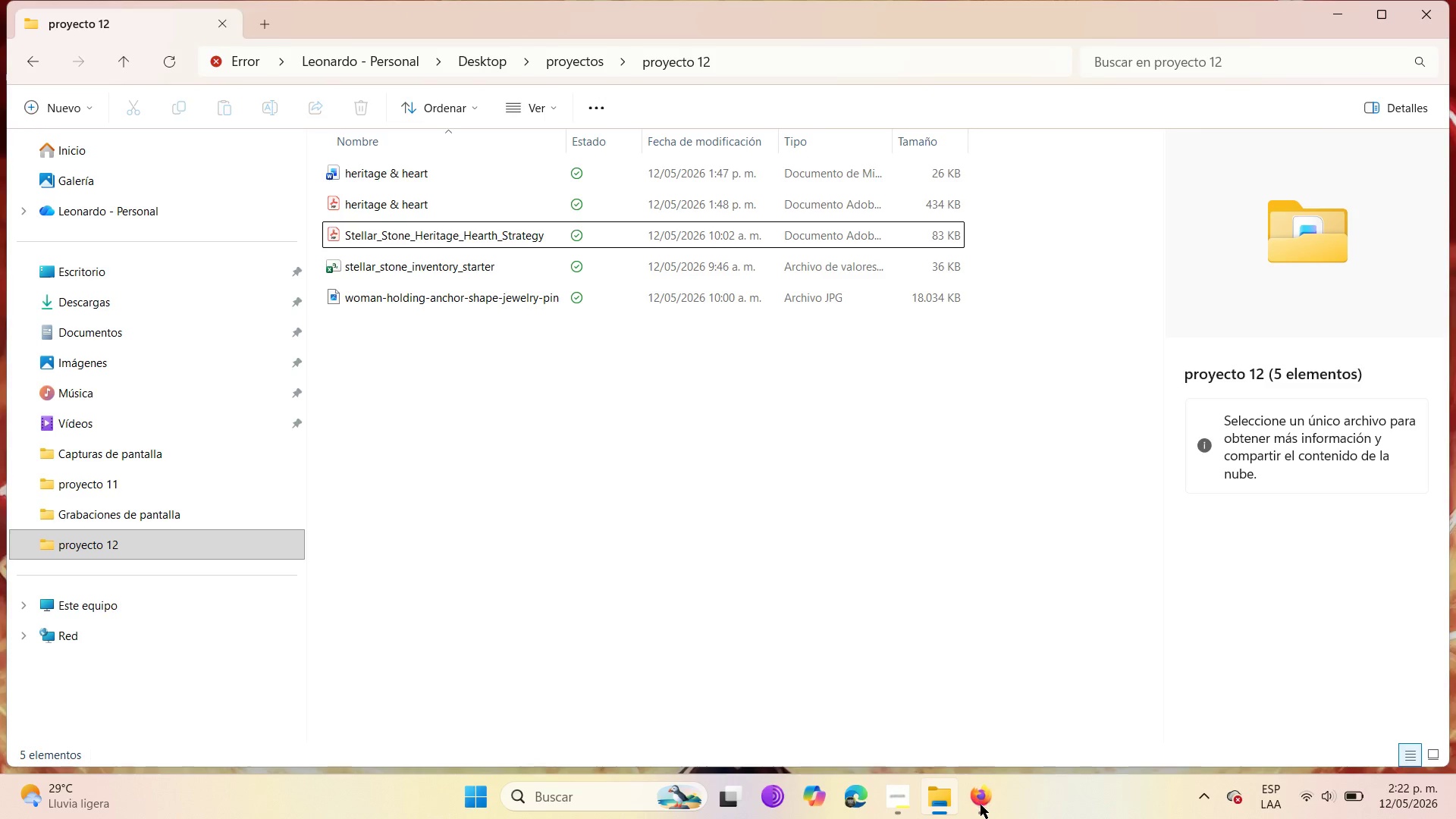 
left_click([984, 808])
 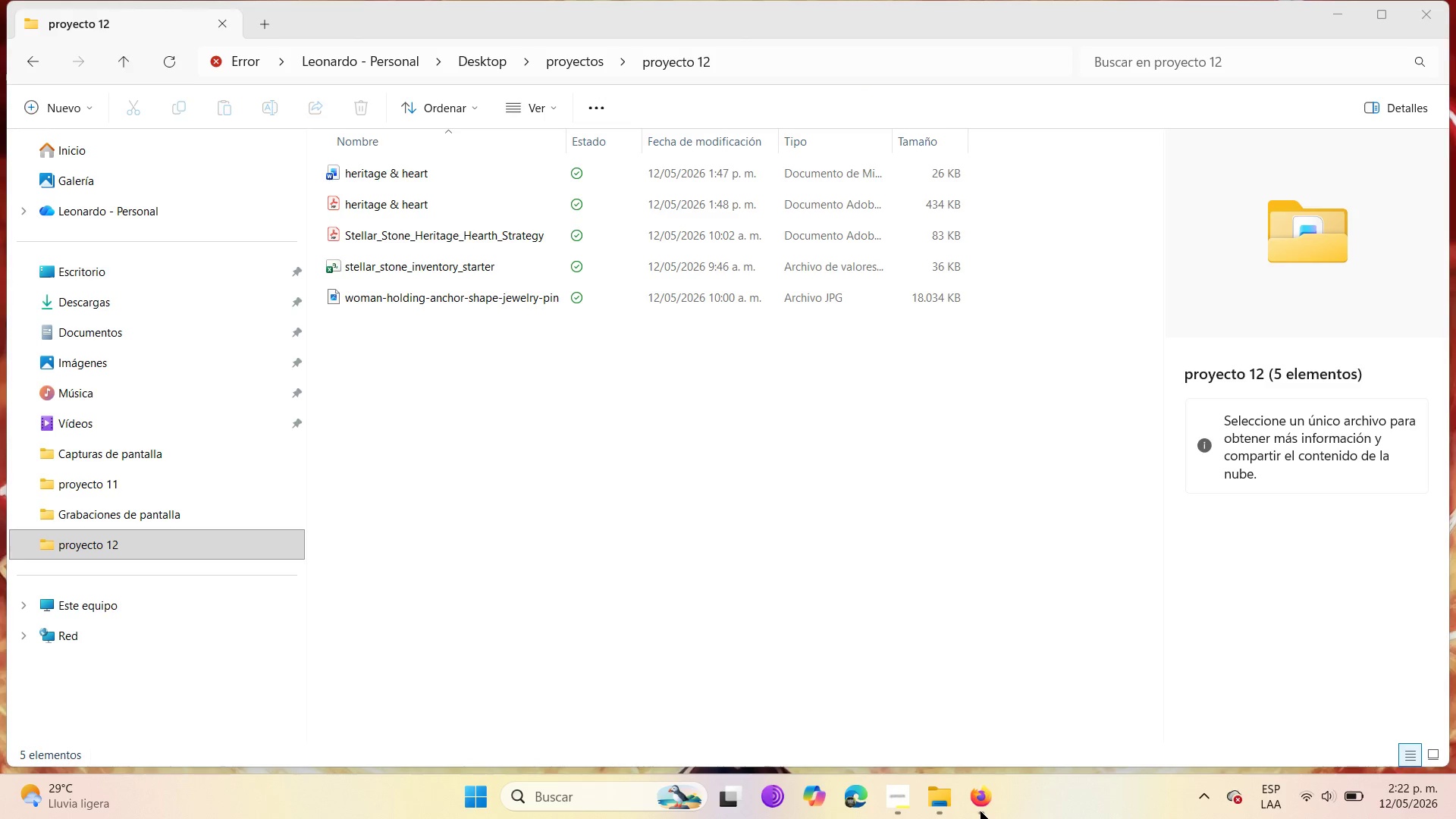 
right_click([981, 811])
 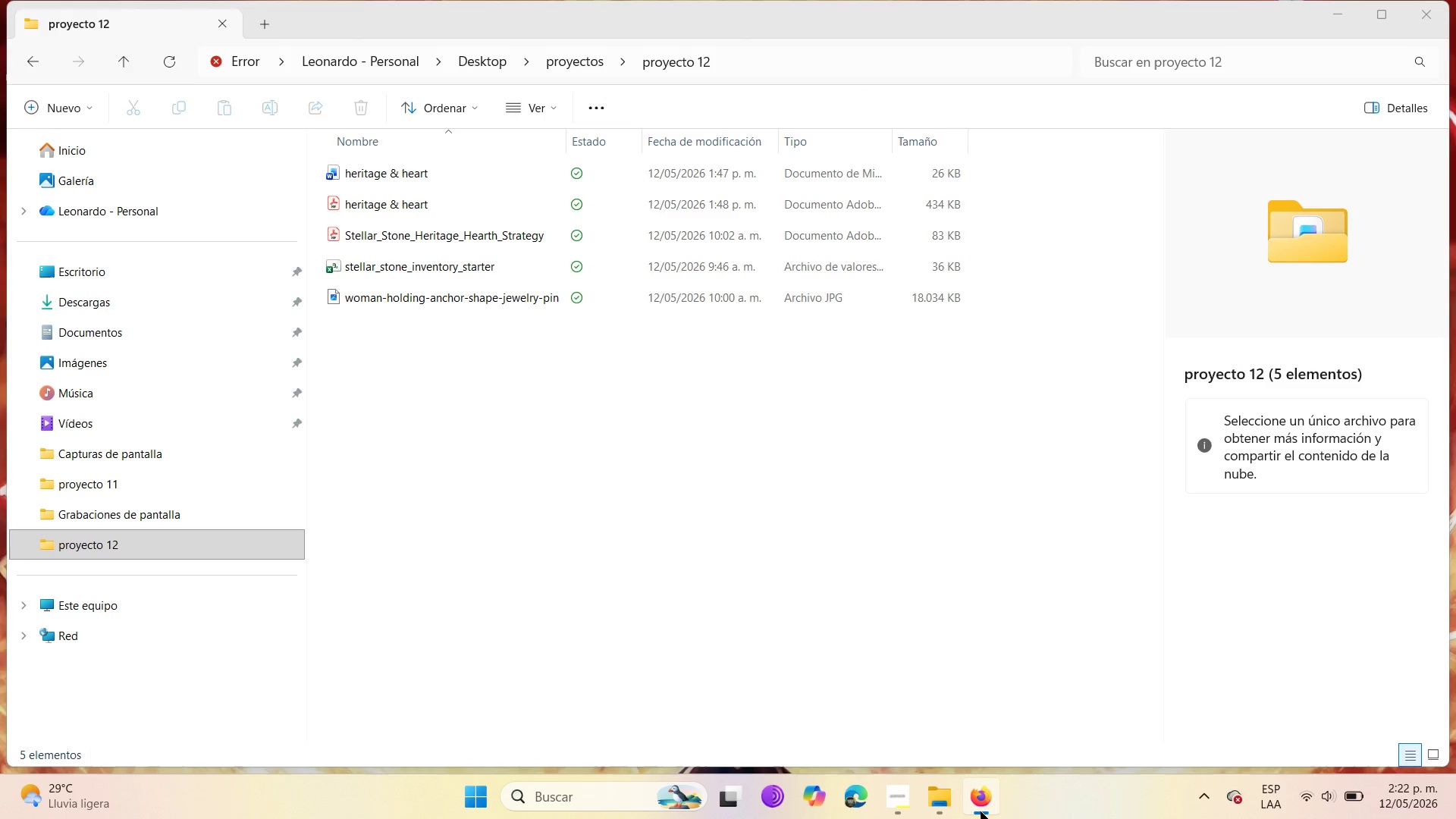 
double_click([981, 811])
 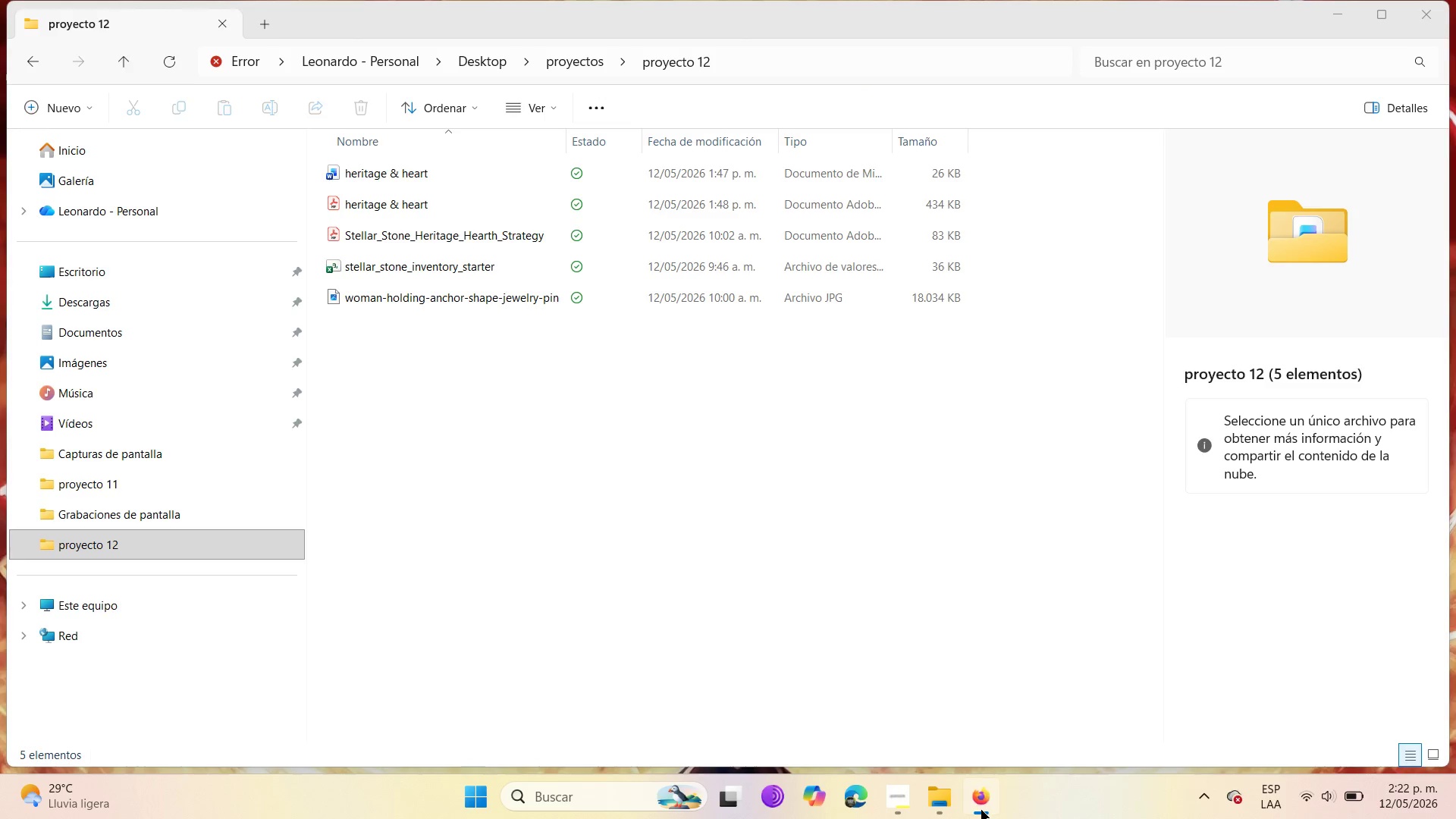 
double_click([981, 810])
 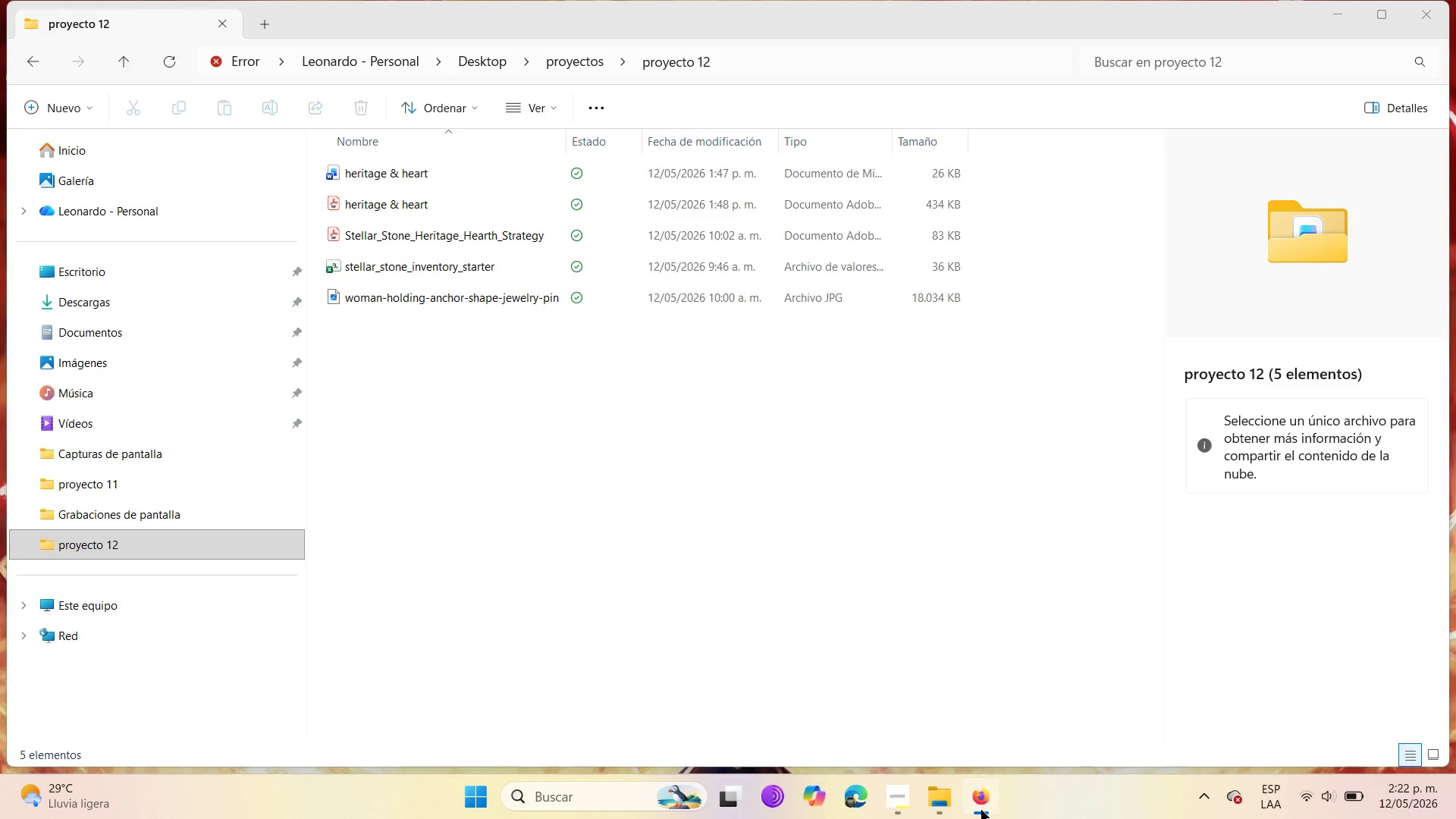 
triple_click([981, 810])
 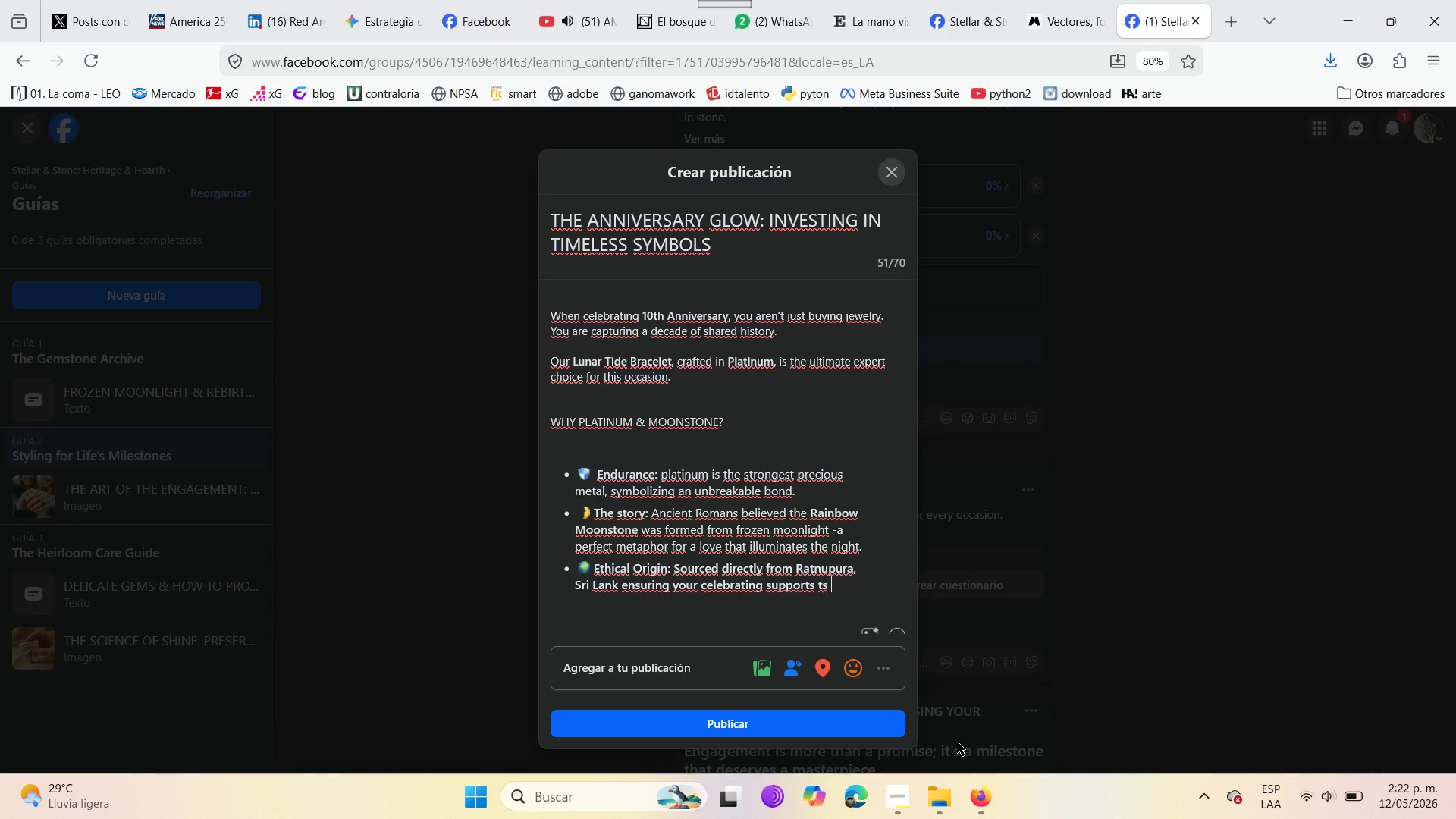 
wait(8.84)
 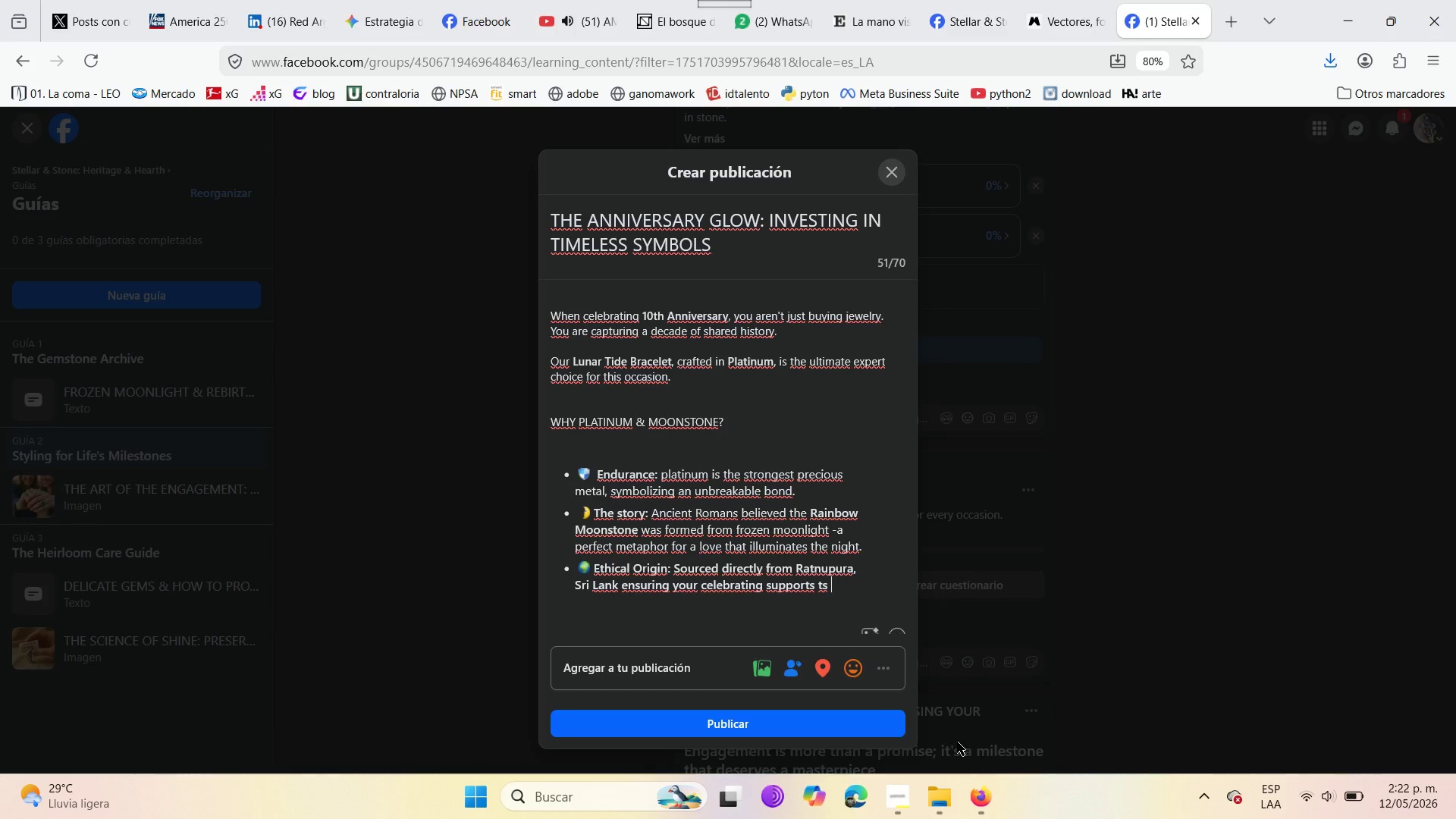 
left_click([952, 741])
 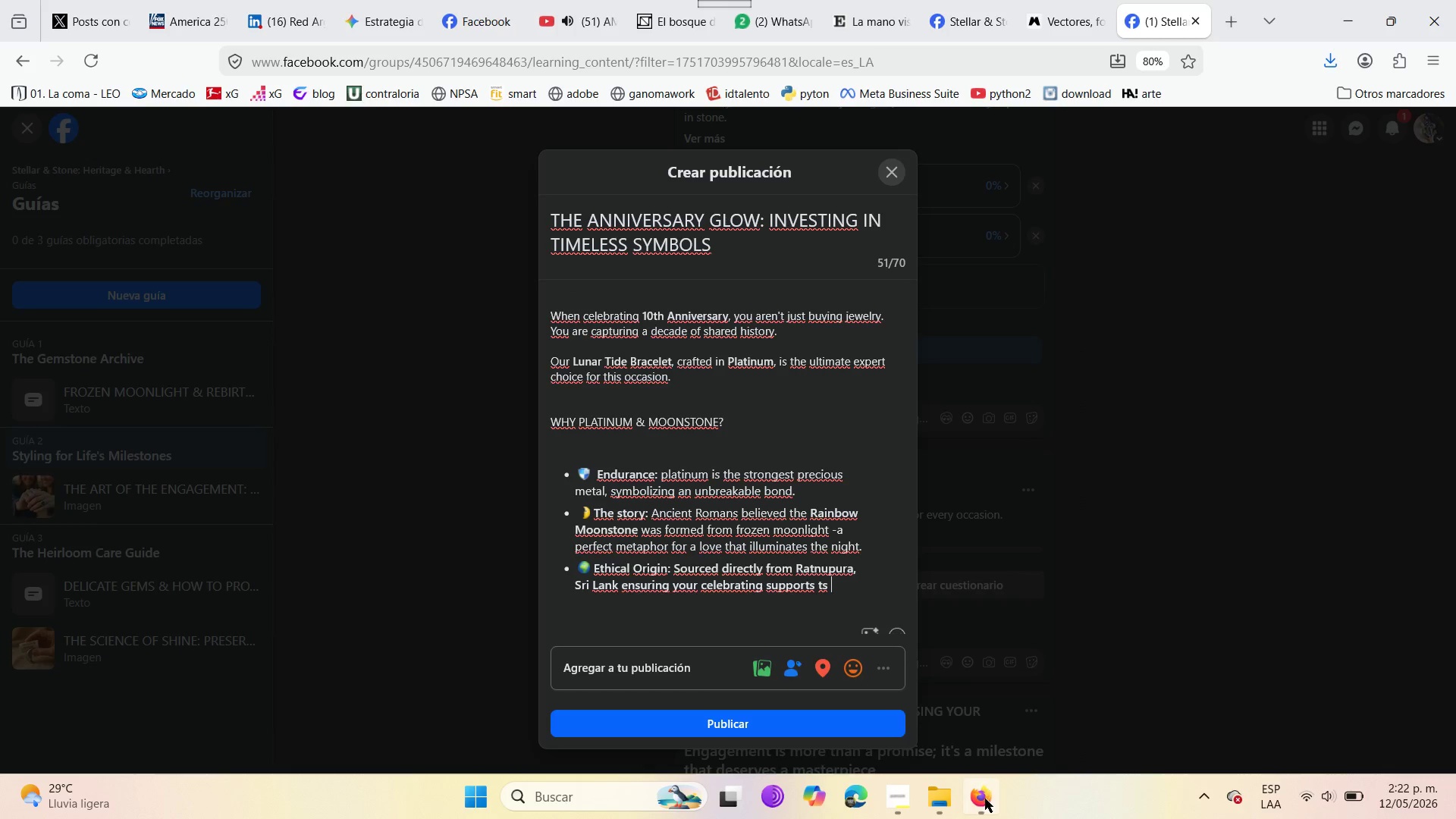 
right_click([985, 802])
 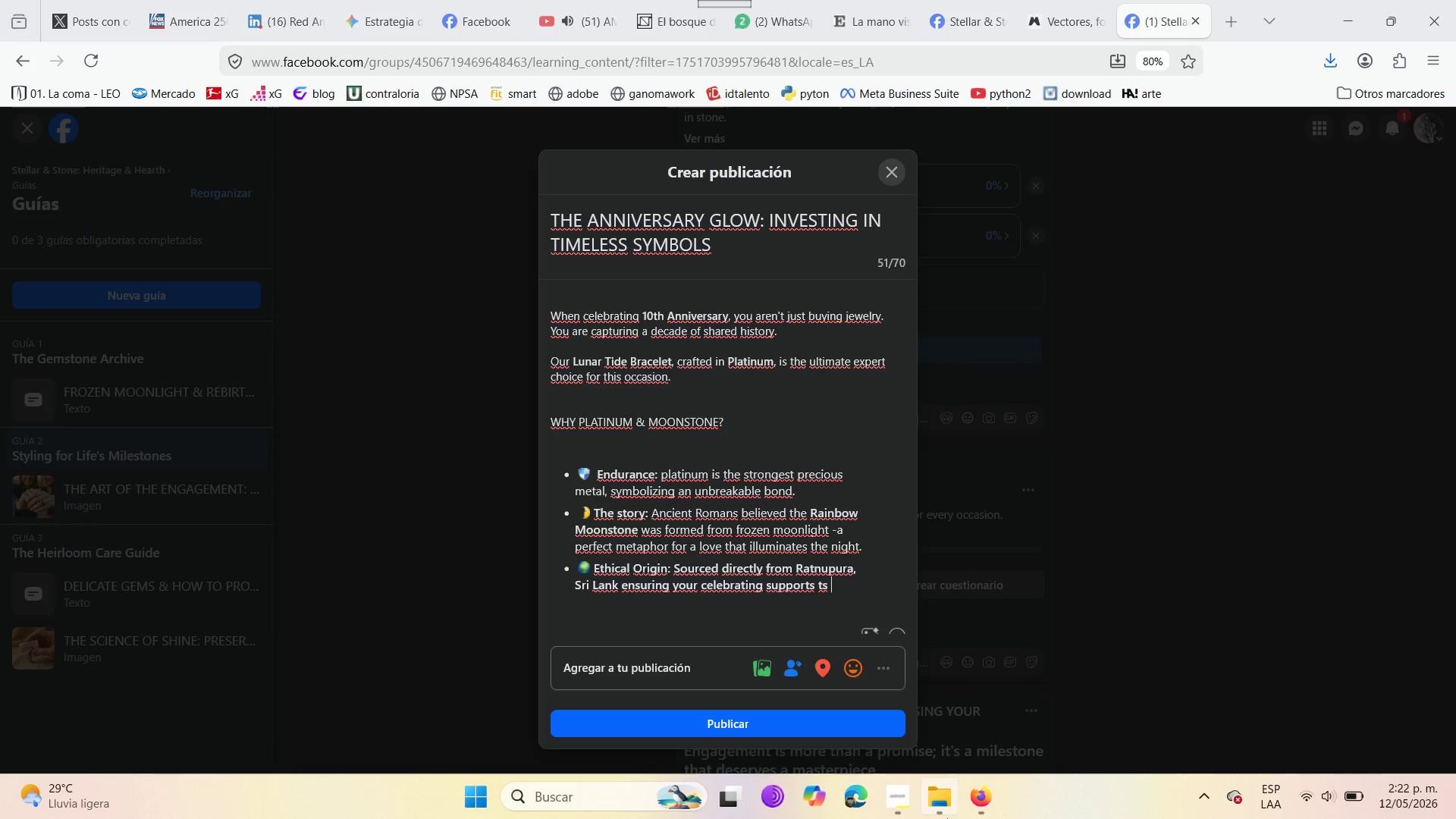 
right_click([990, 802])
 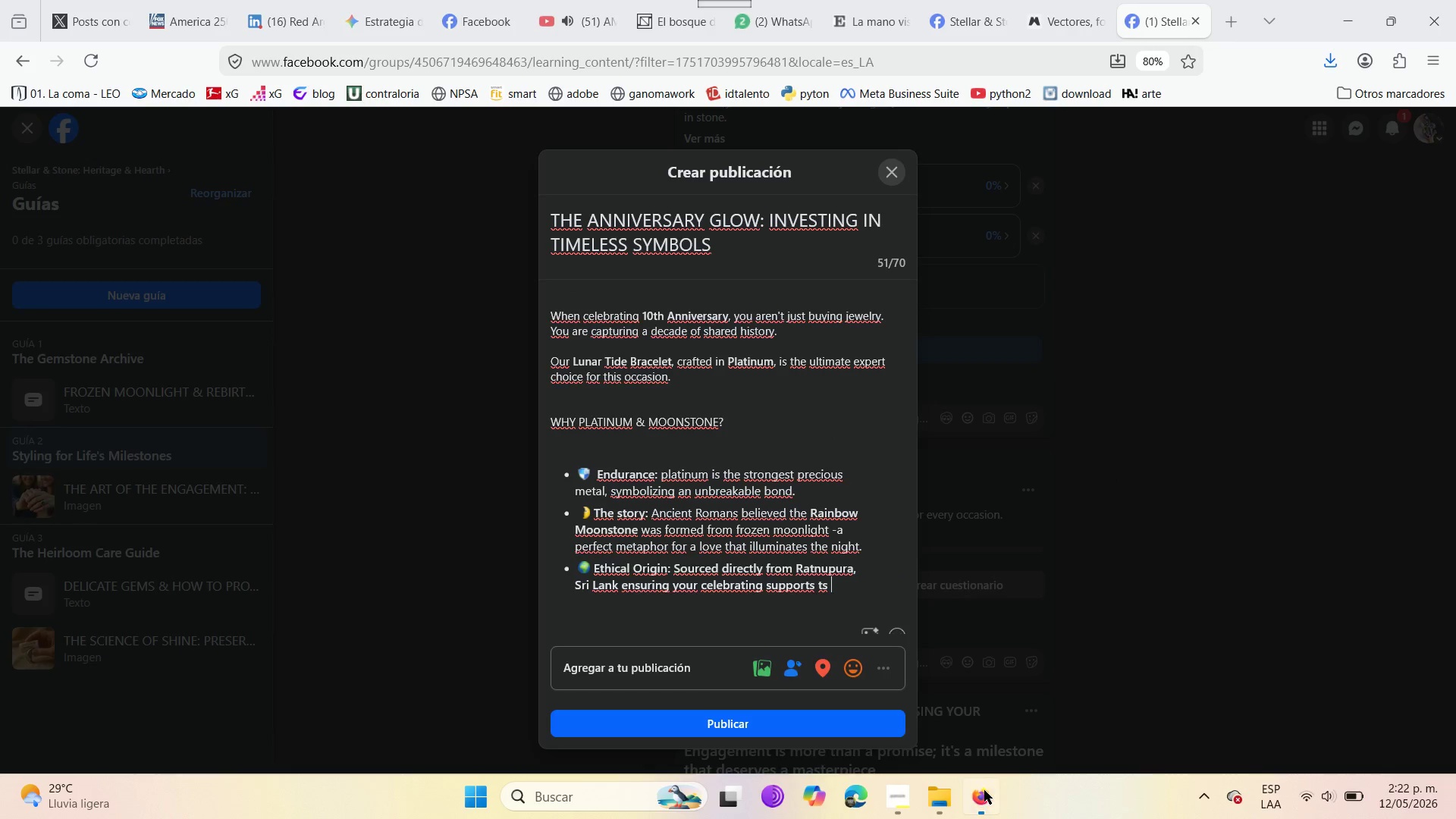 
left_click([908, 811])